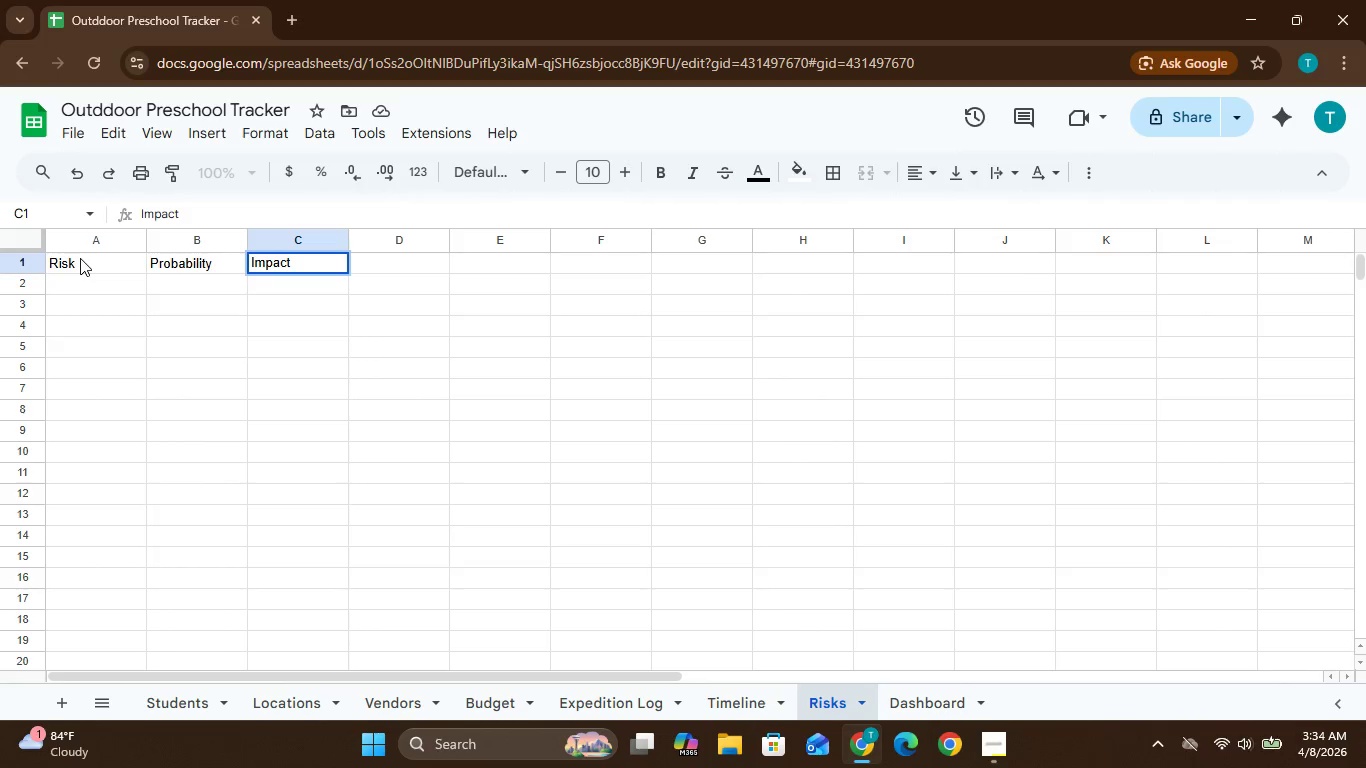 
key(Tab)
 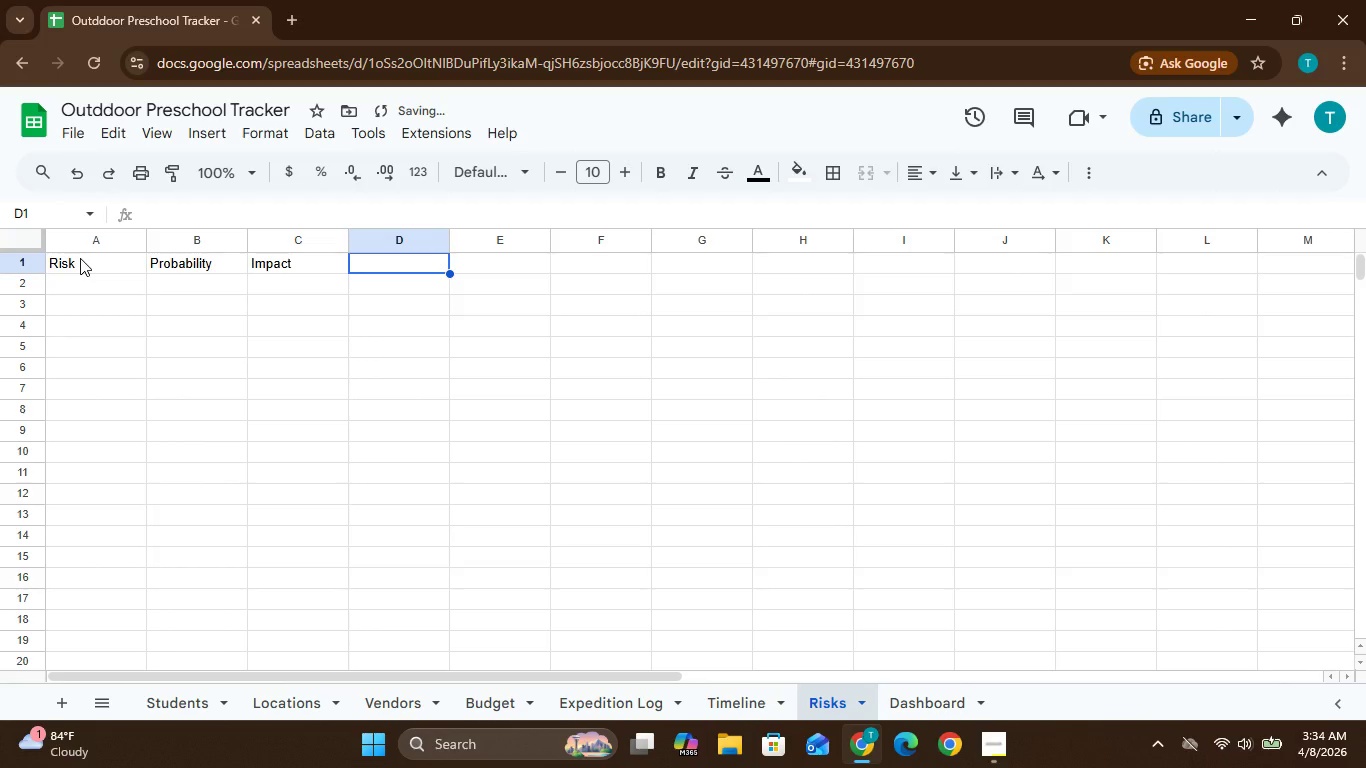 
key(Shift+S)
 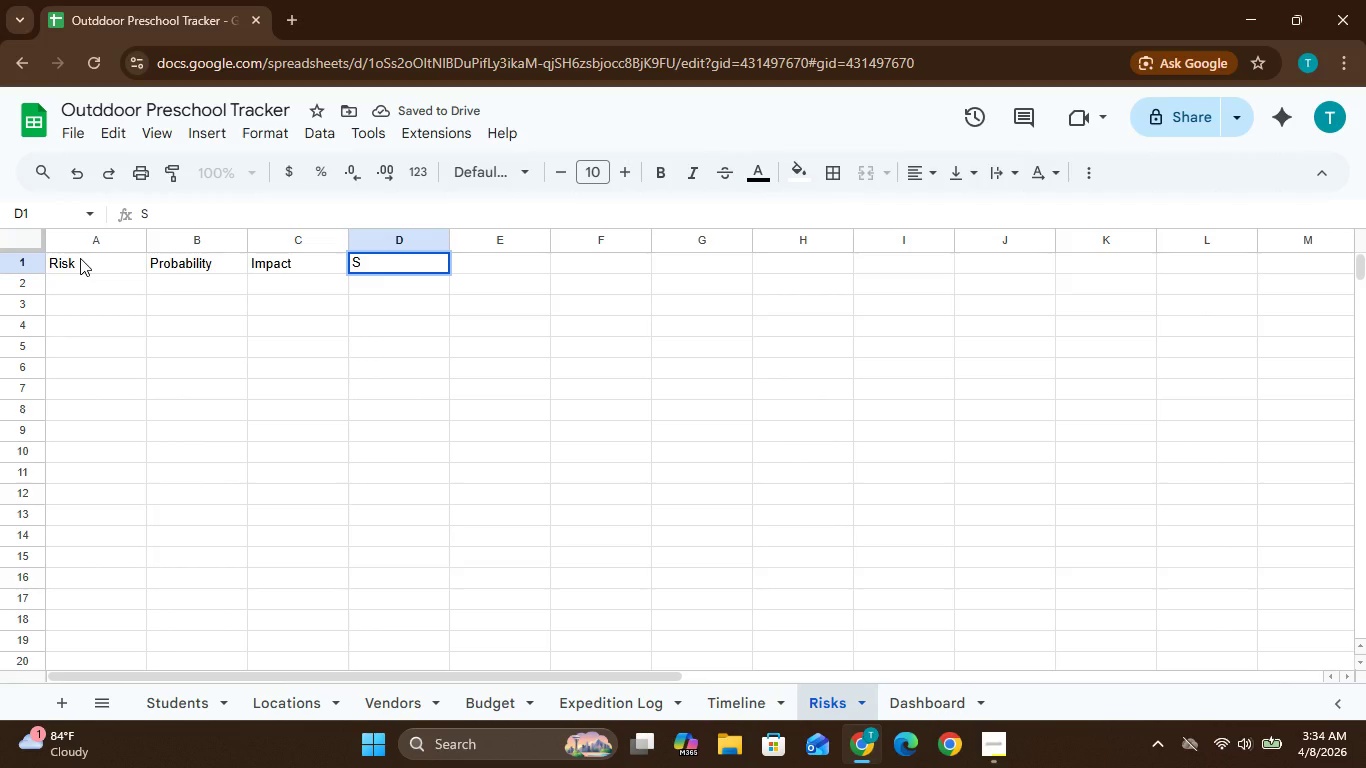 
wait(5.16)
 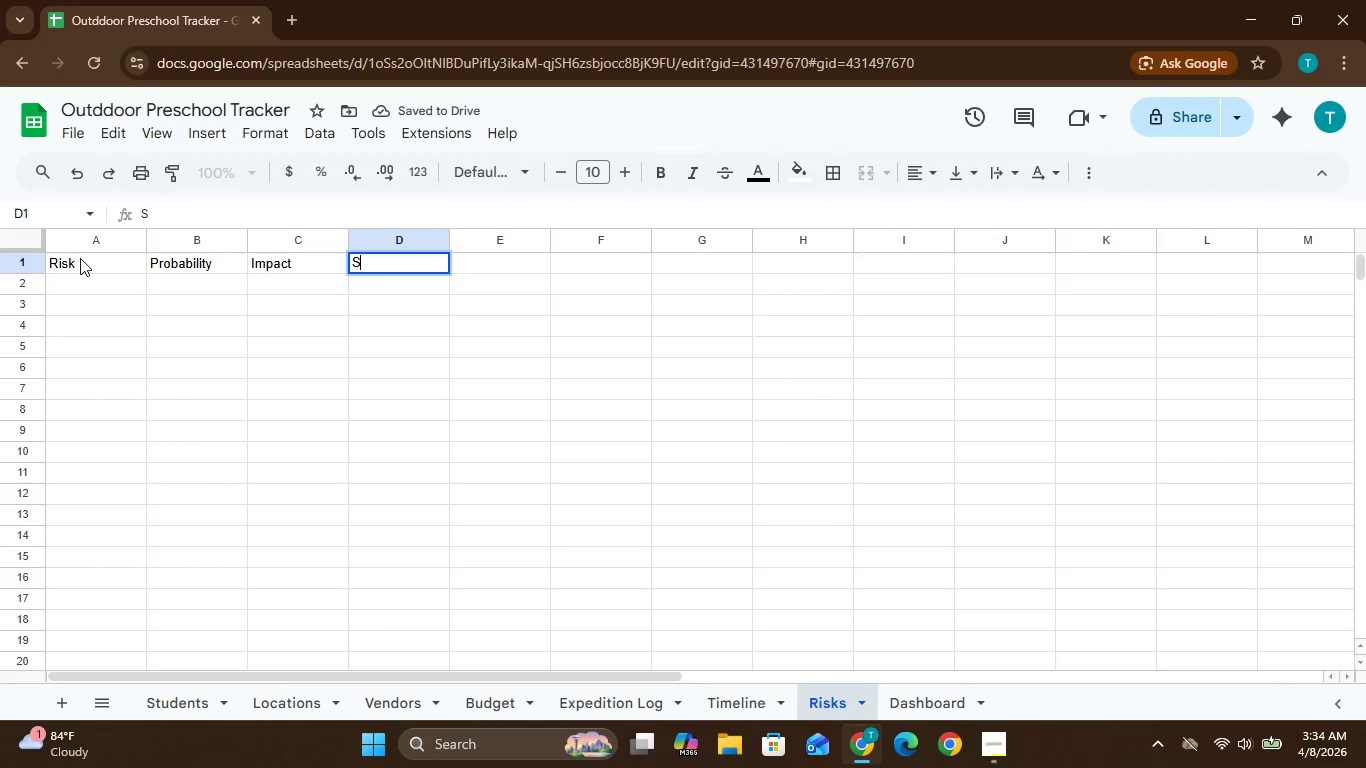 
type(core)
key(Tab)
type(Status)
 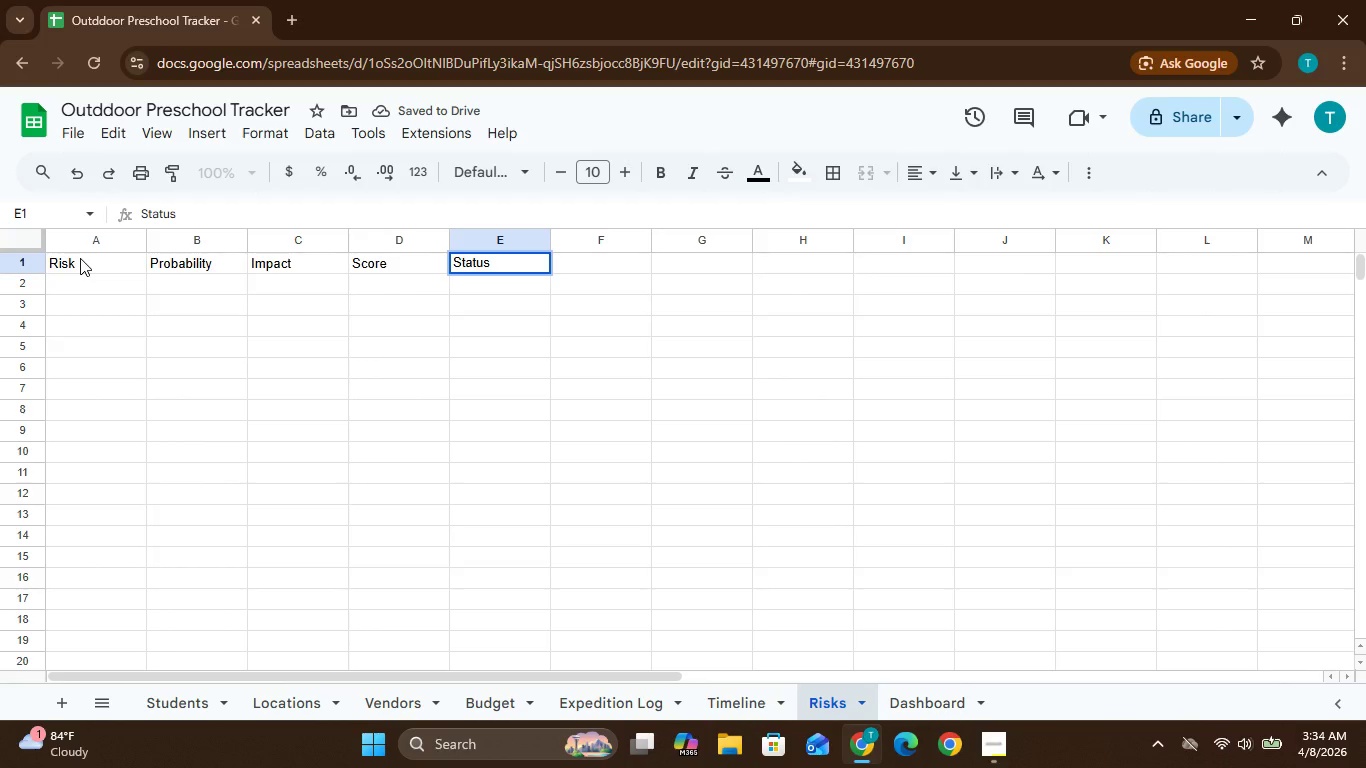 
wait(7.86)
 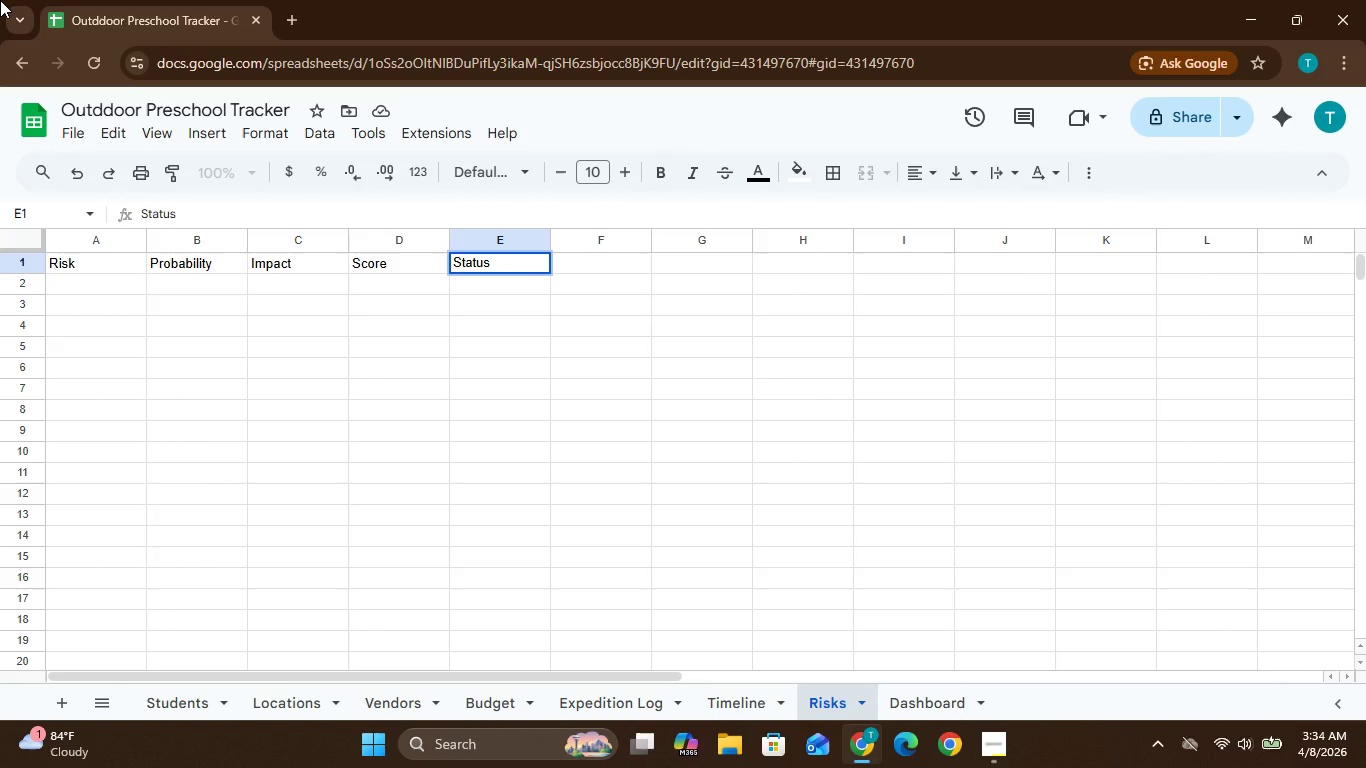 
left_click([366, 279])
 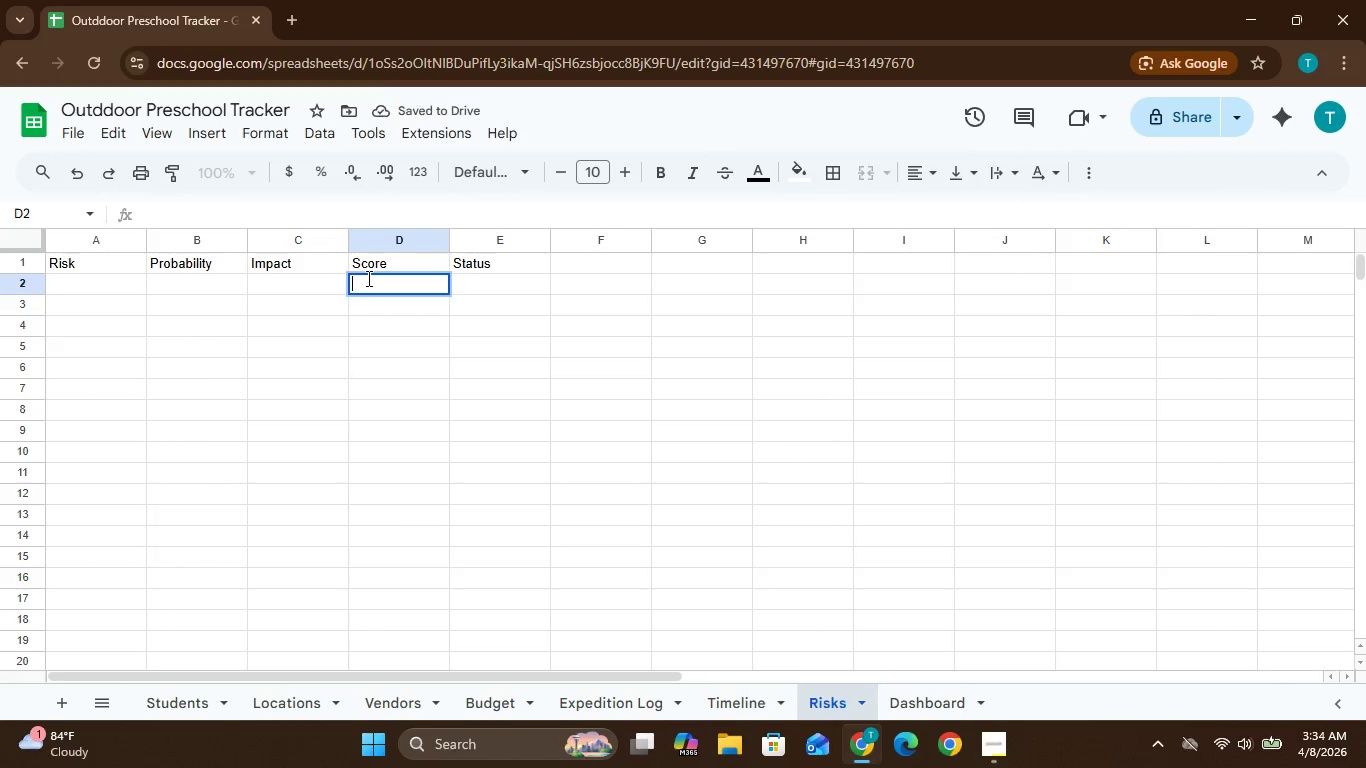 
key(Equal)
 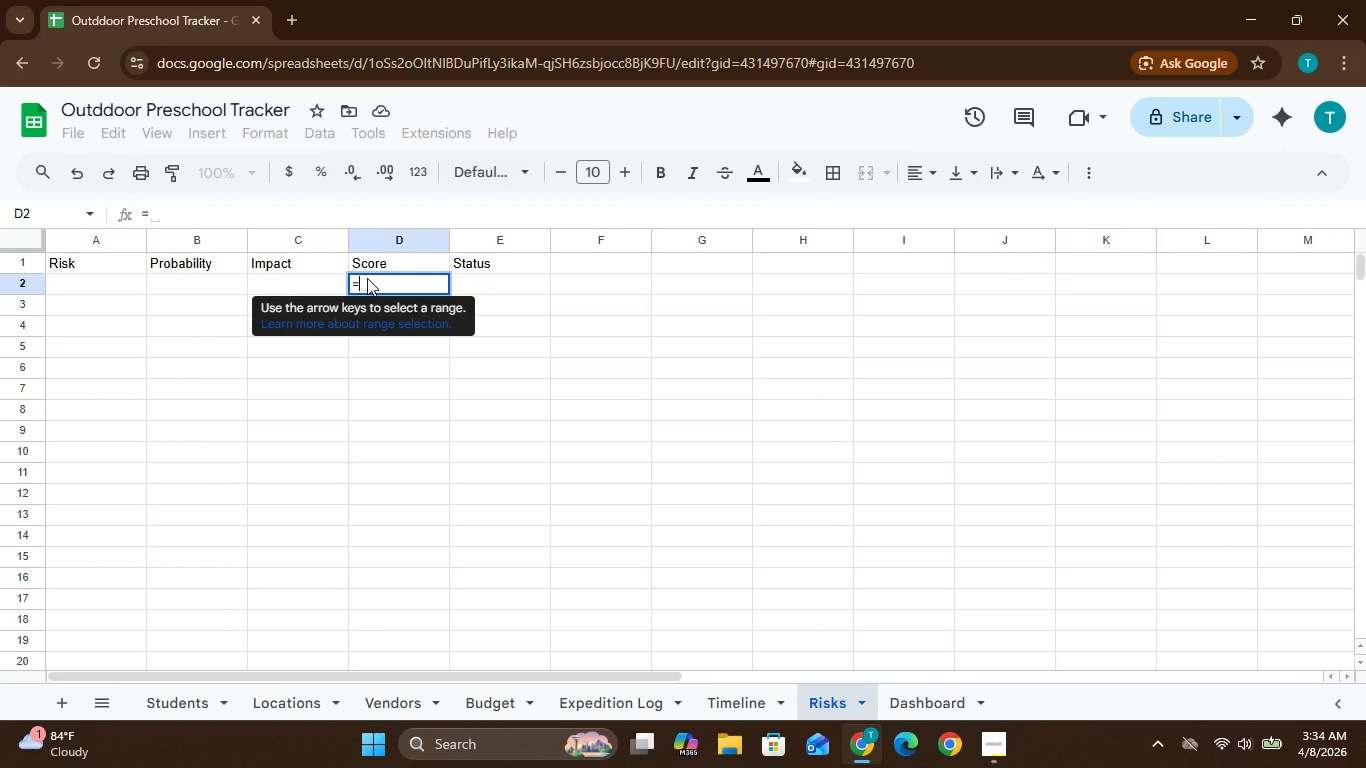 
wait(6.55)
 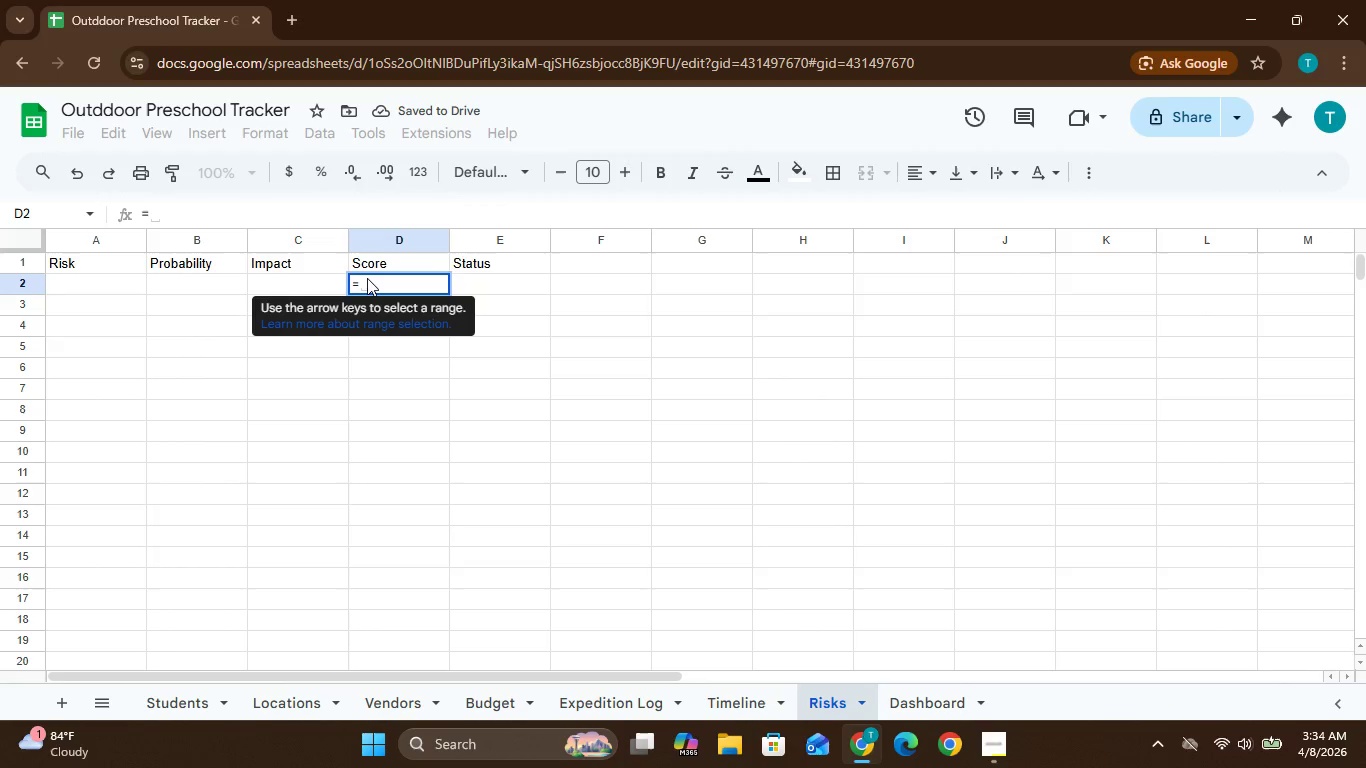 
type(B2)
 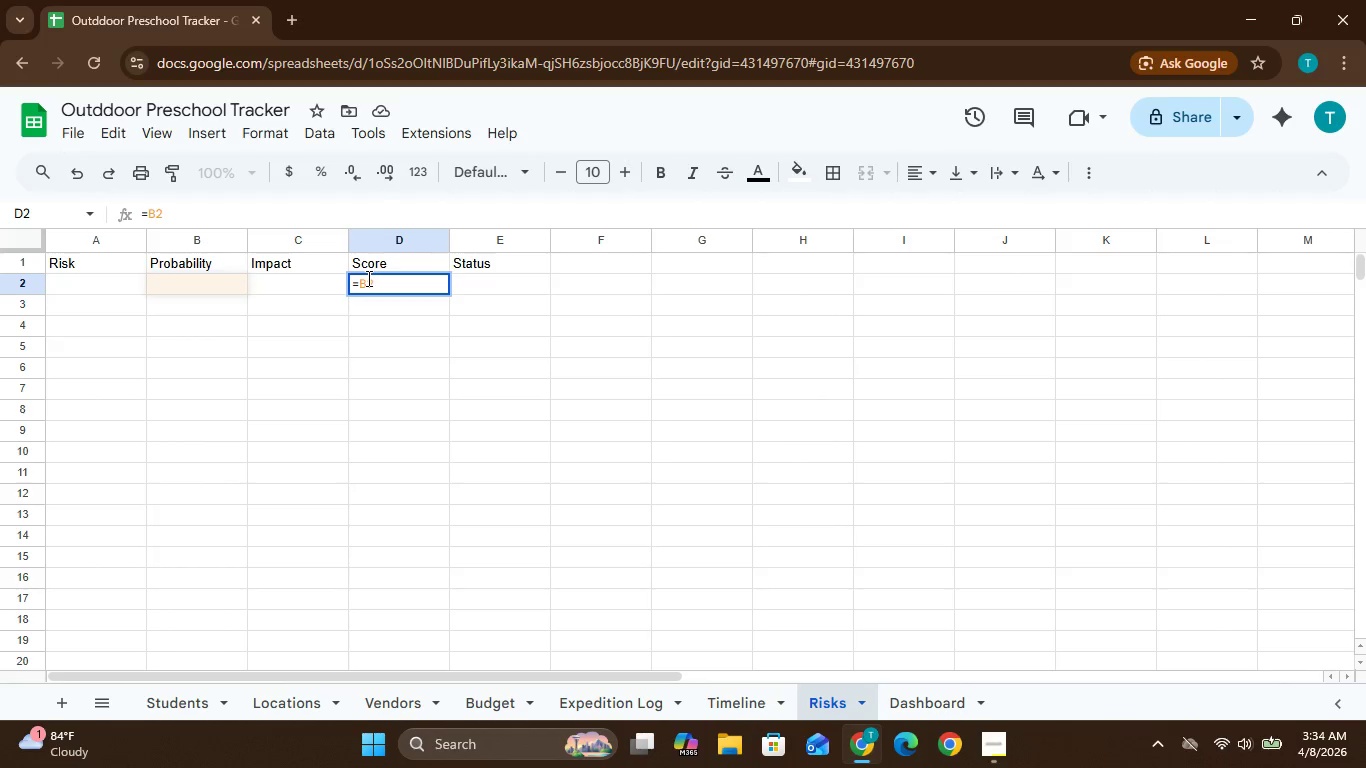 
type(*c2)
key(Backspace)
key(Backspace)
type(C2)
 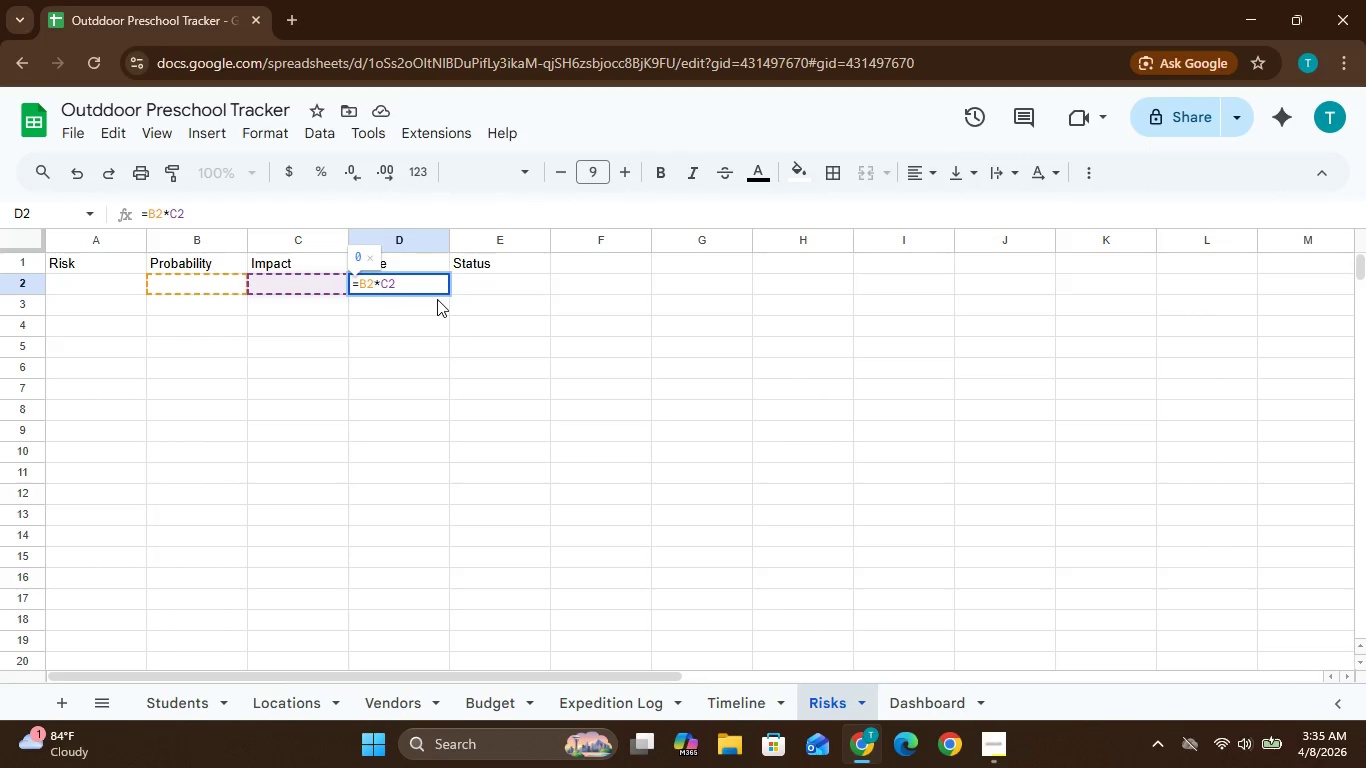 
wait(13.05)
 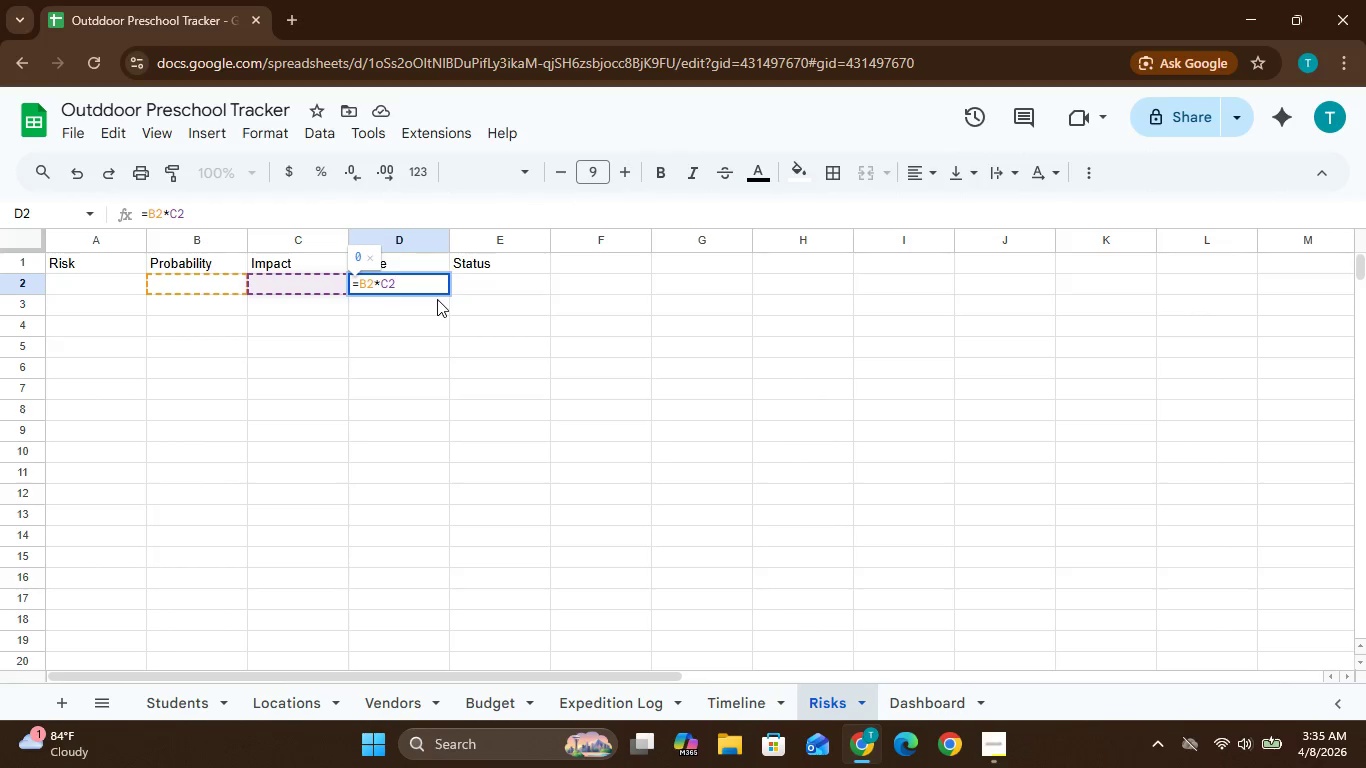 
key(Enter)
 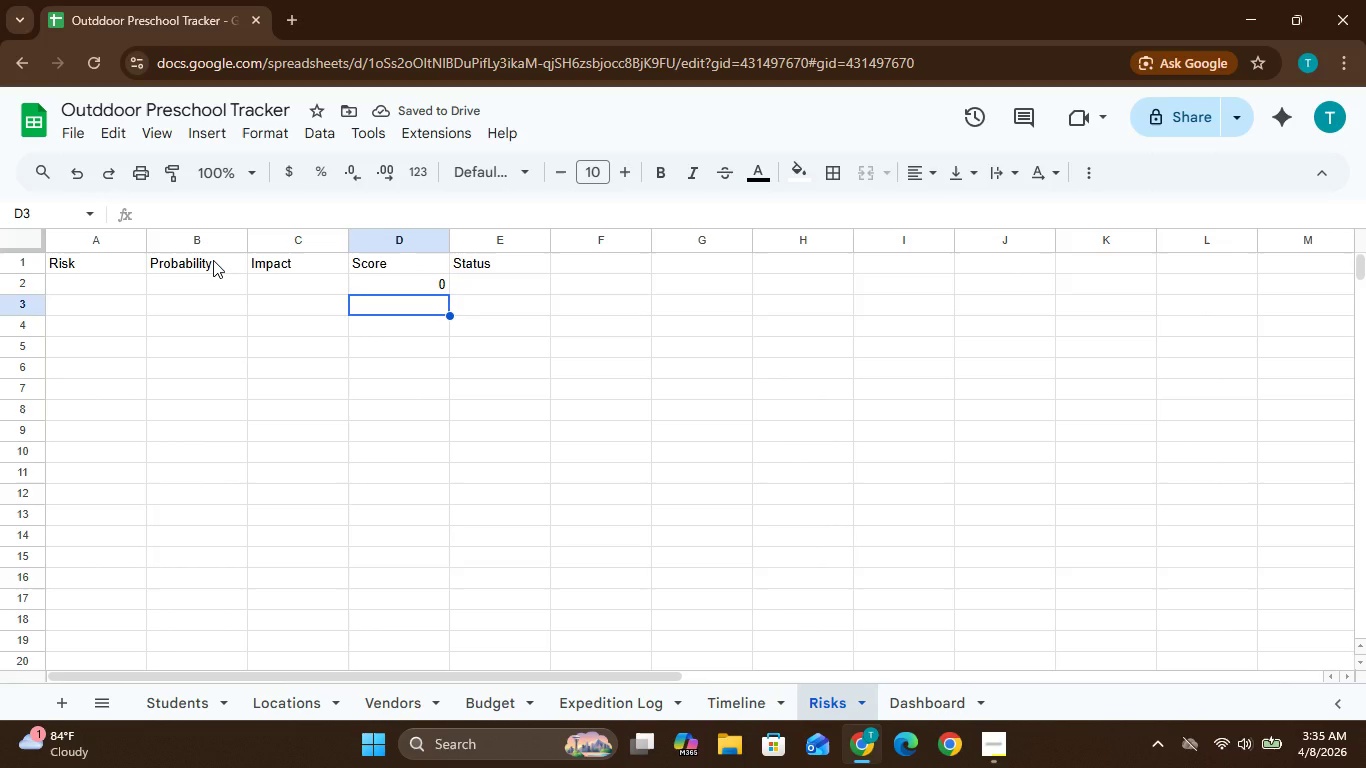 
scroll: coordinate [213, 260], scroll_direction: up, amount: 1.0
 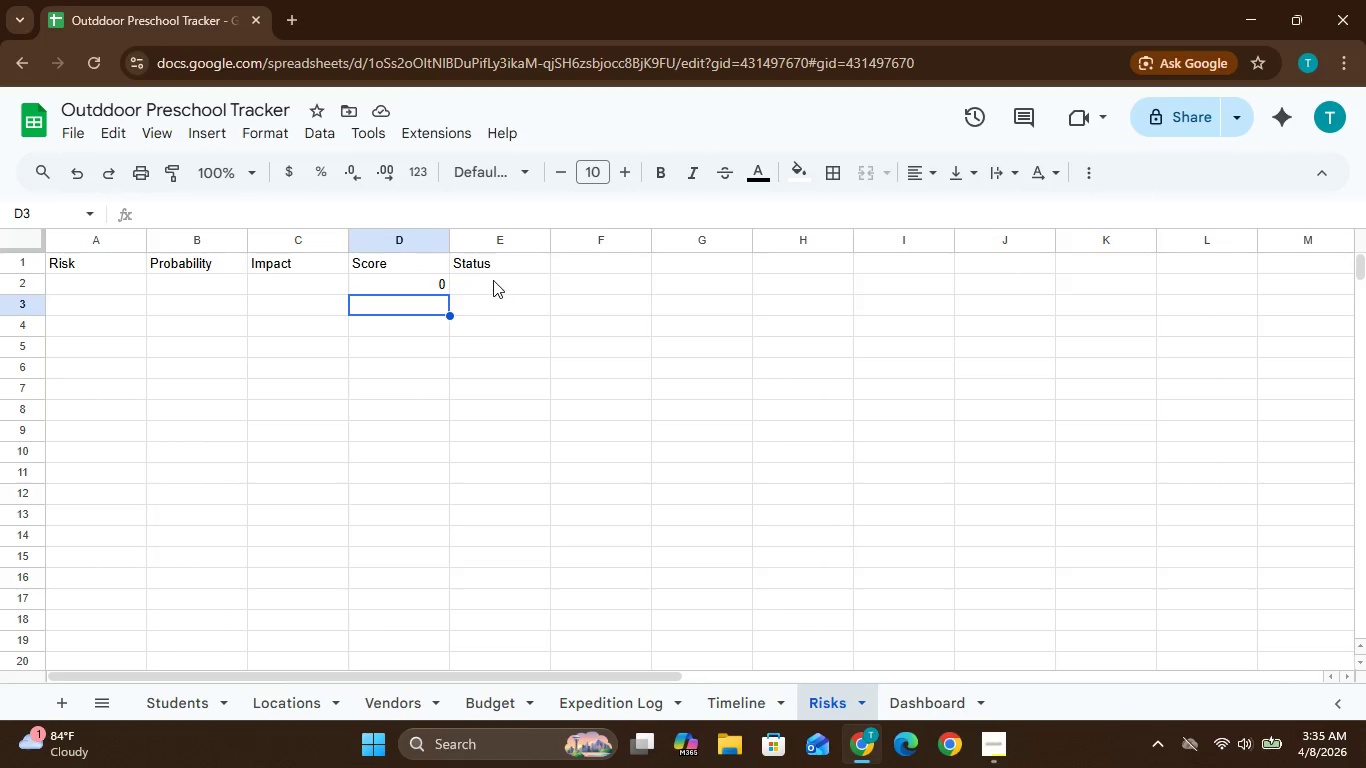 
double_click([492, 280])
 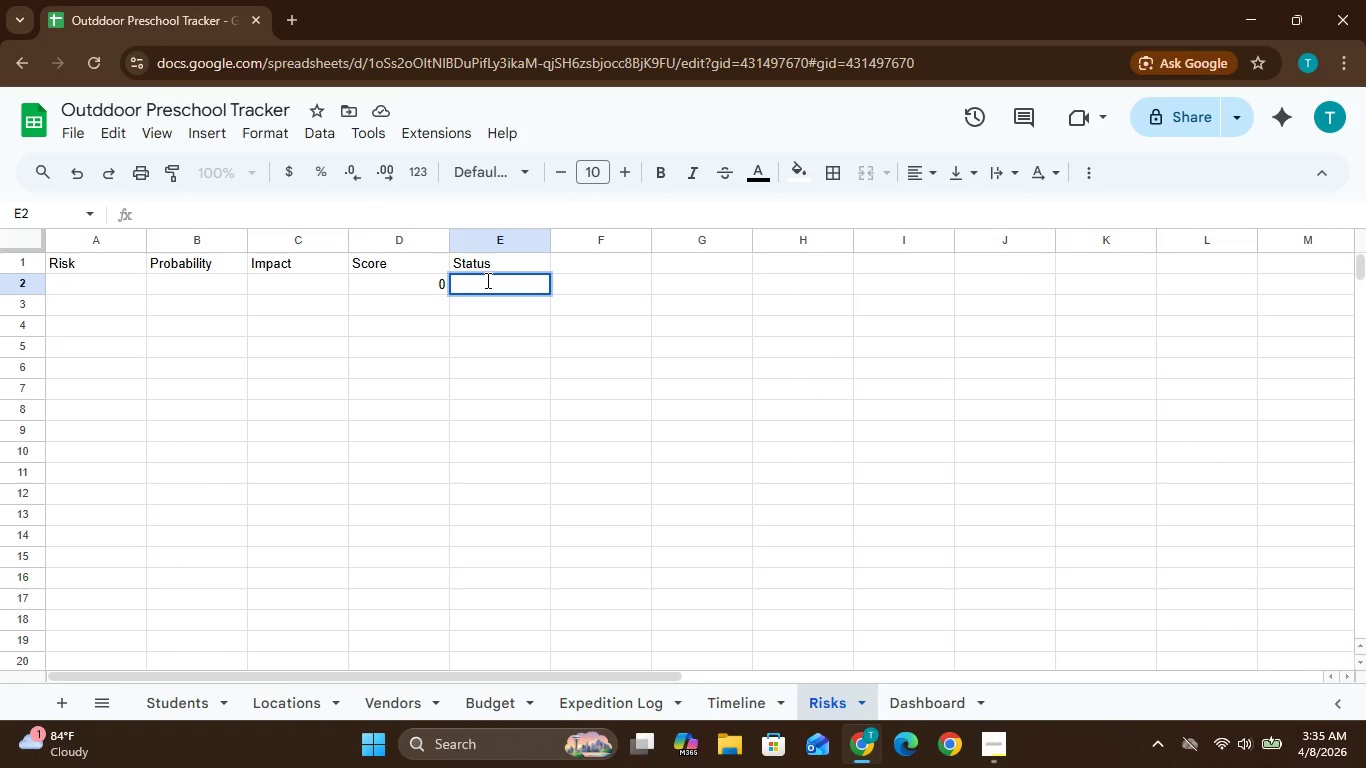 
wait(5.58)
 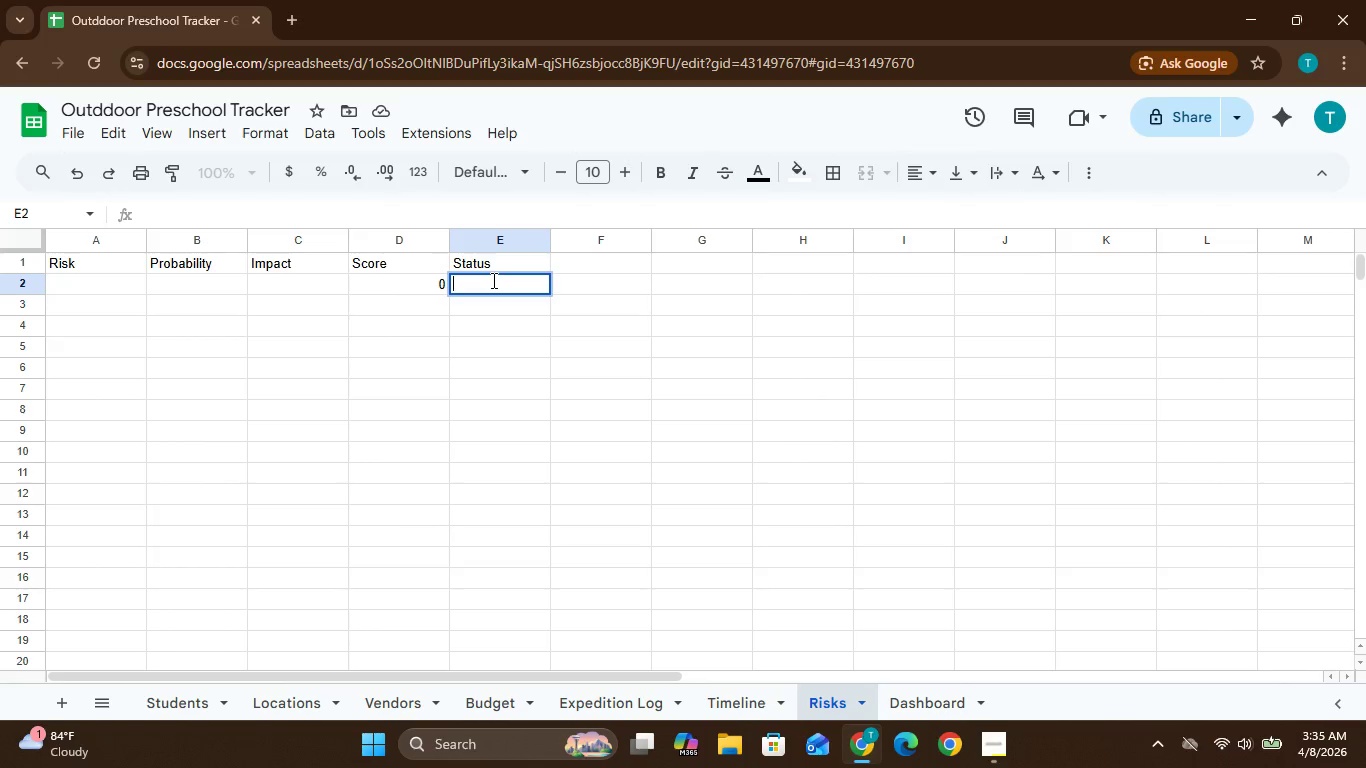 
key(Equal)
 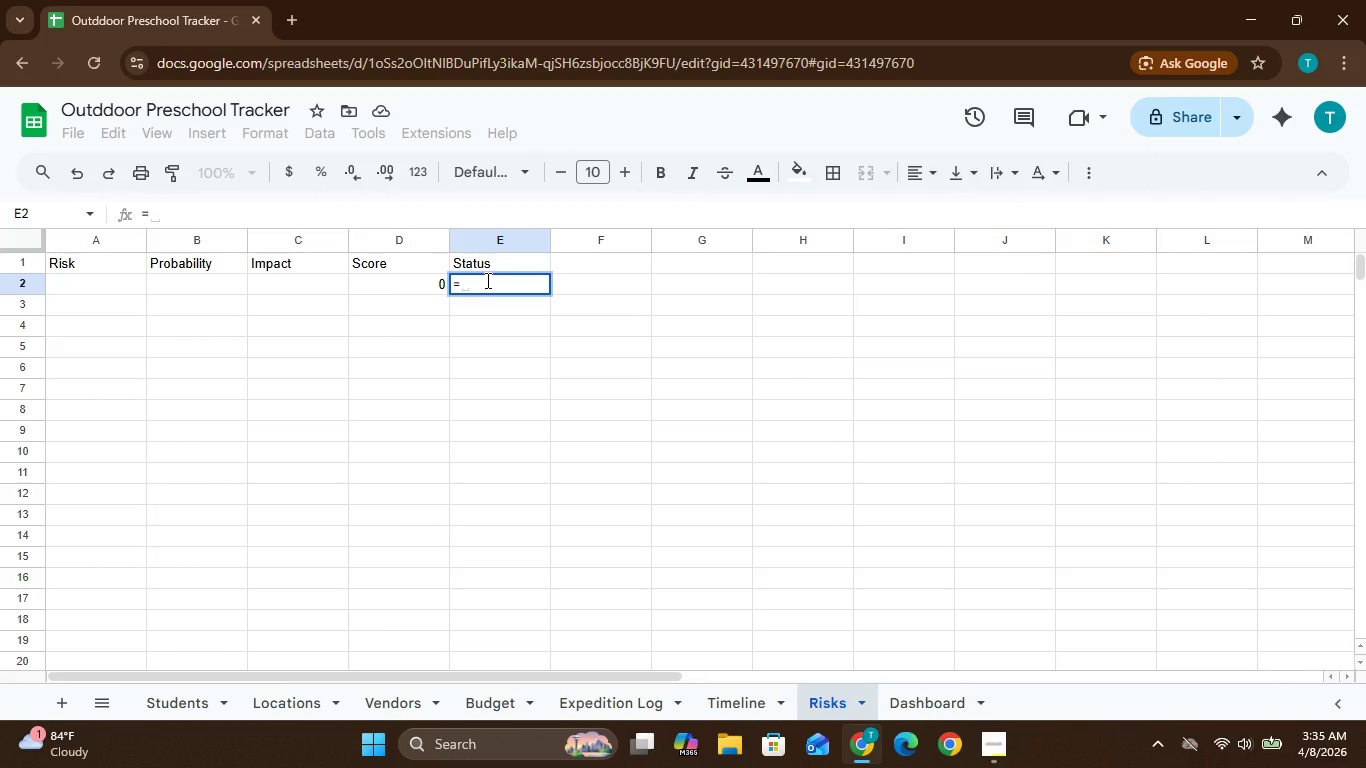 
type(IF)
 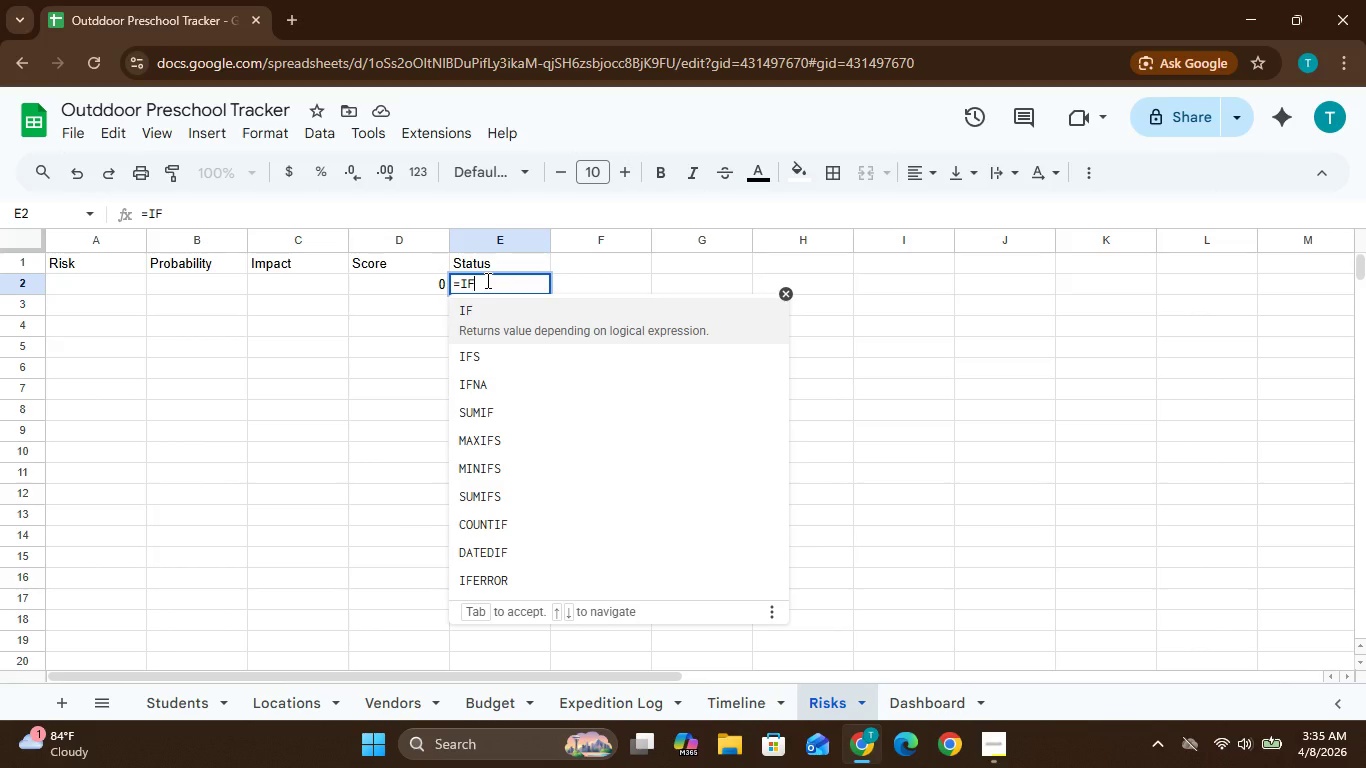 
key(Enter)
 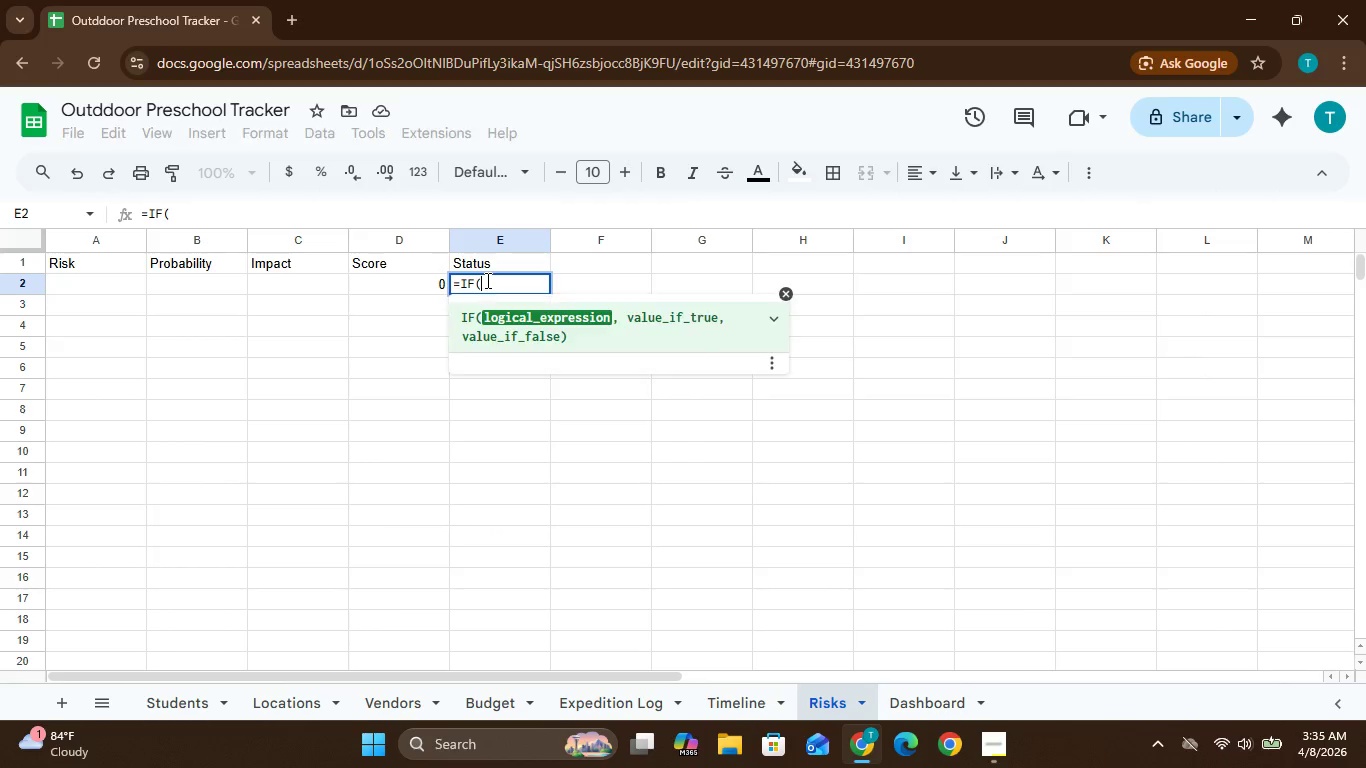 
hold_key(key=ShiftRight, duration=0.42)
 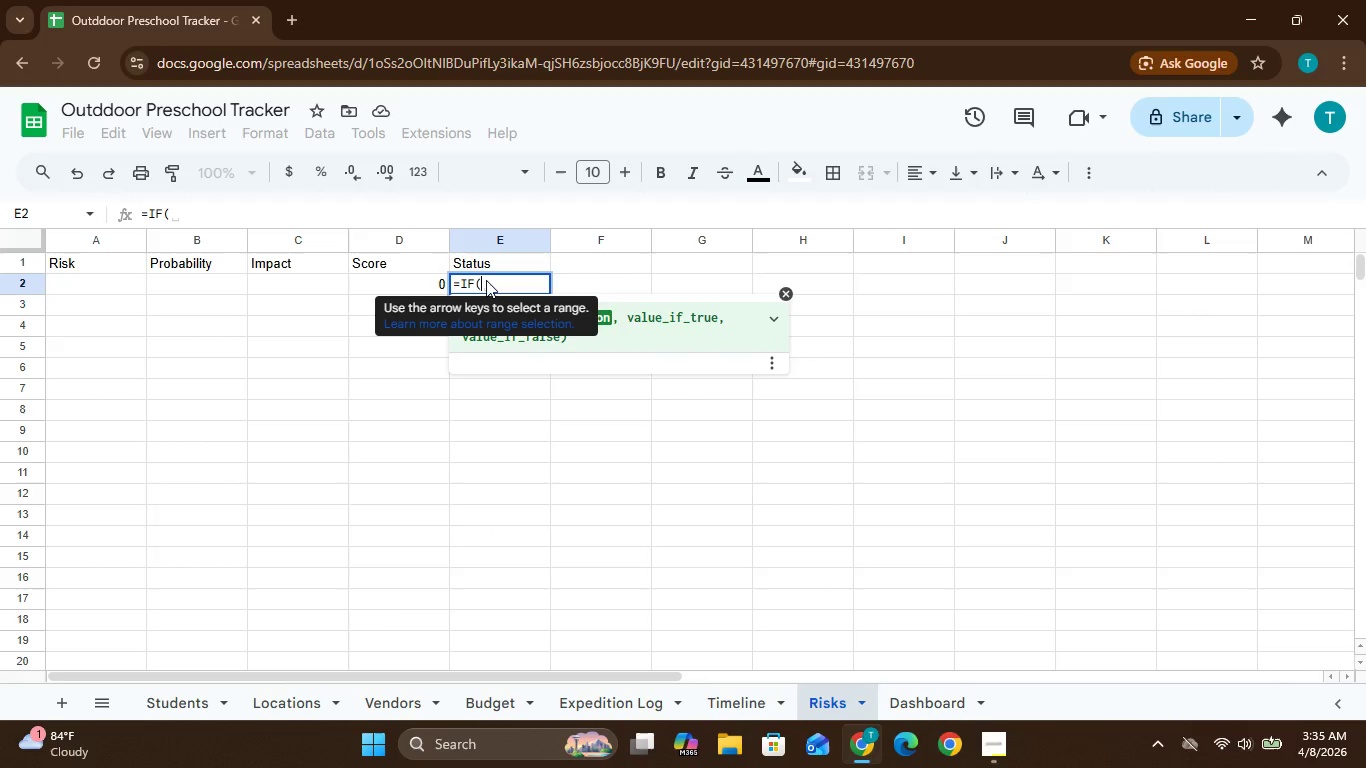 
type(D2>15,.)
key(Backspace)
 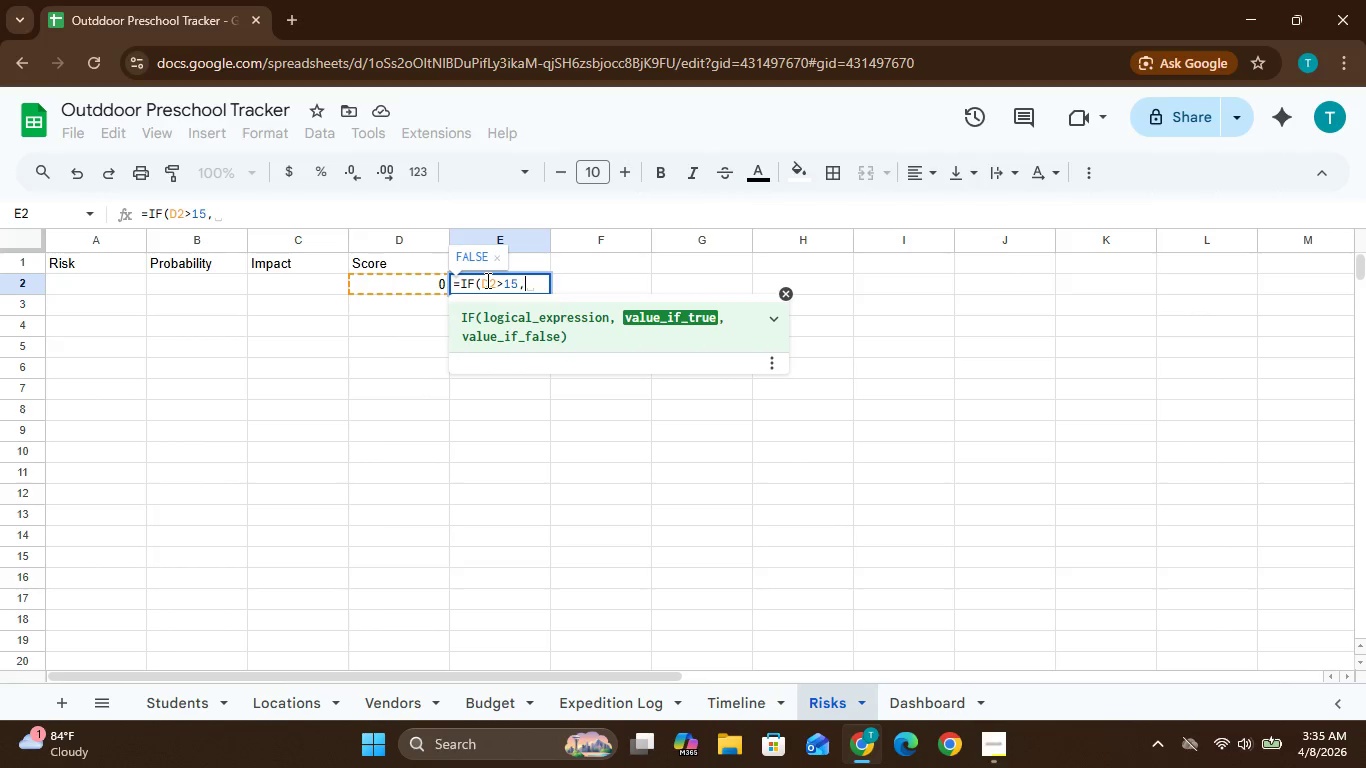 
hold_key(key=Enter, duration=0.45)
 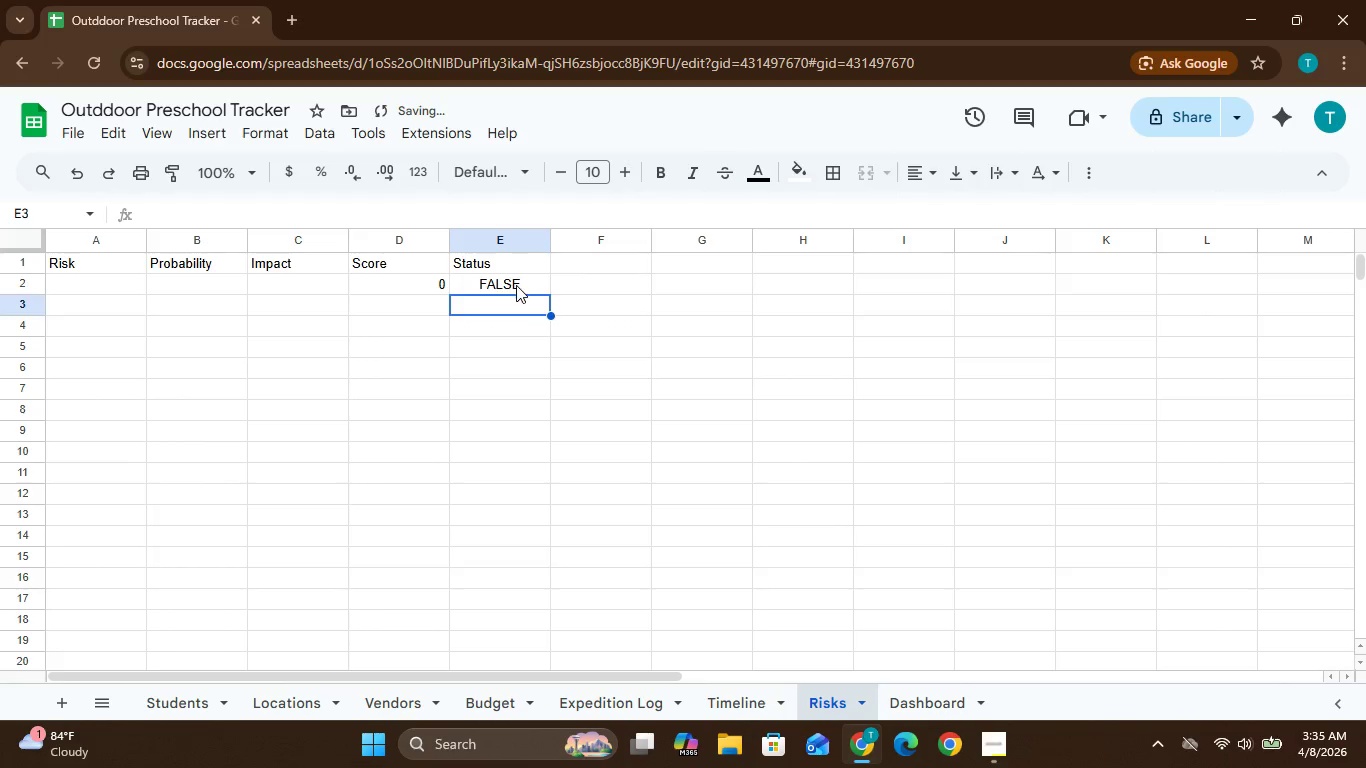 
double_click([516, 285])
 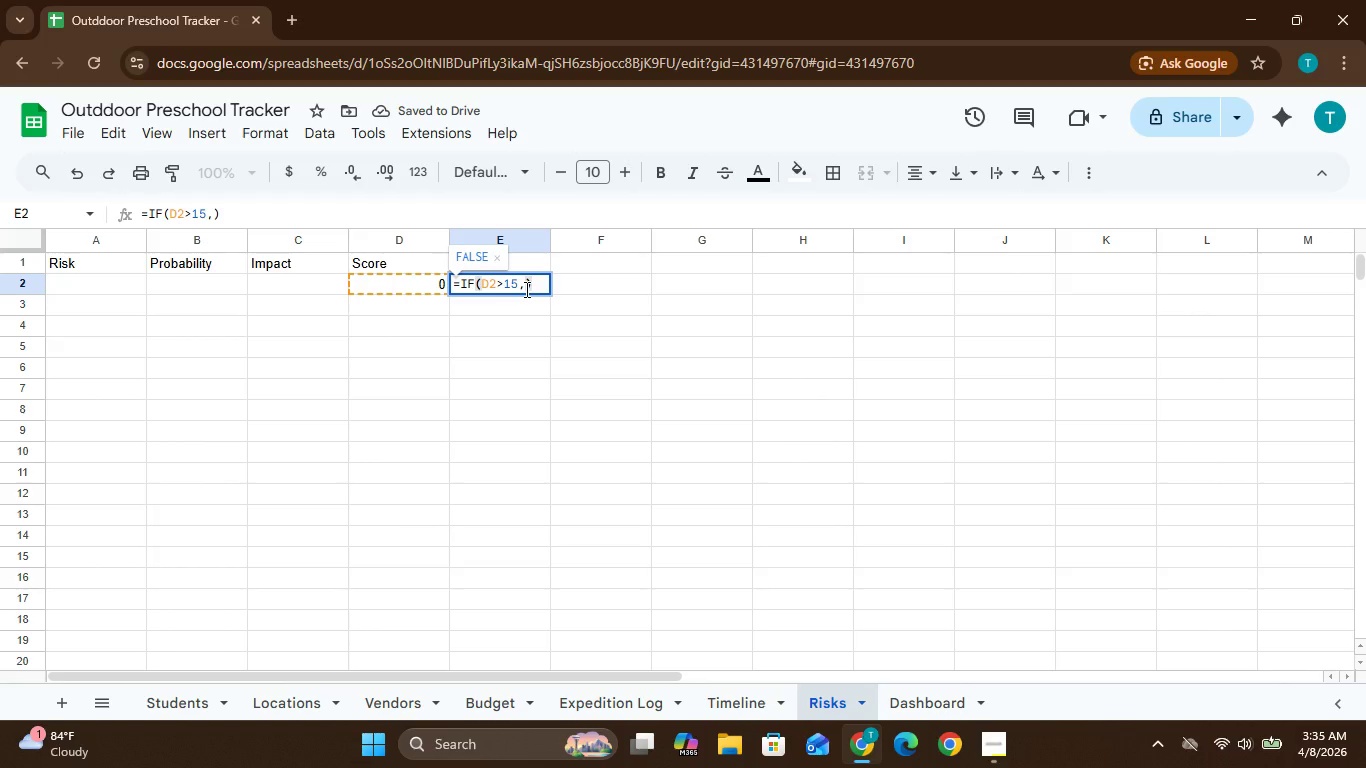 
key(Shift+Quote)
 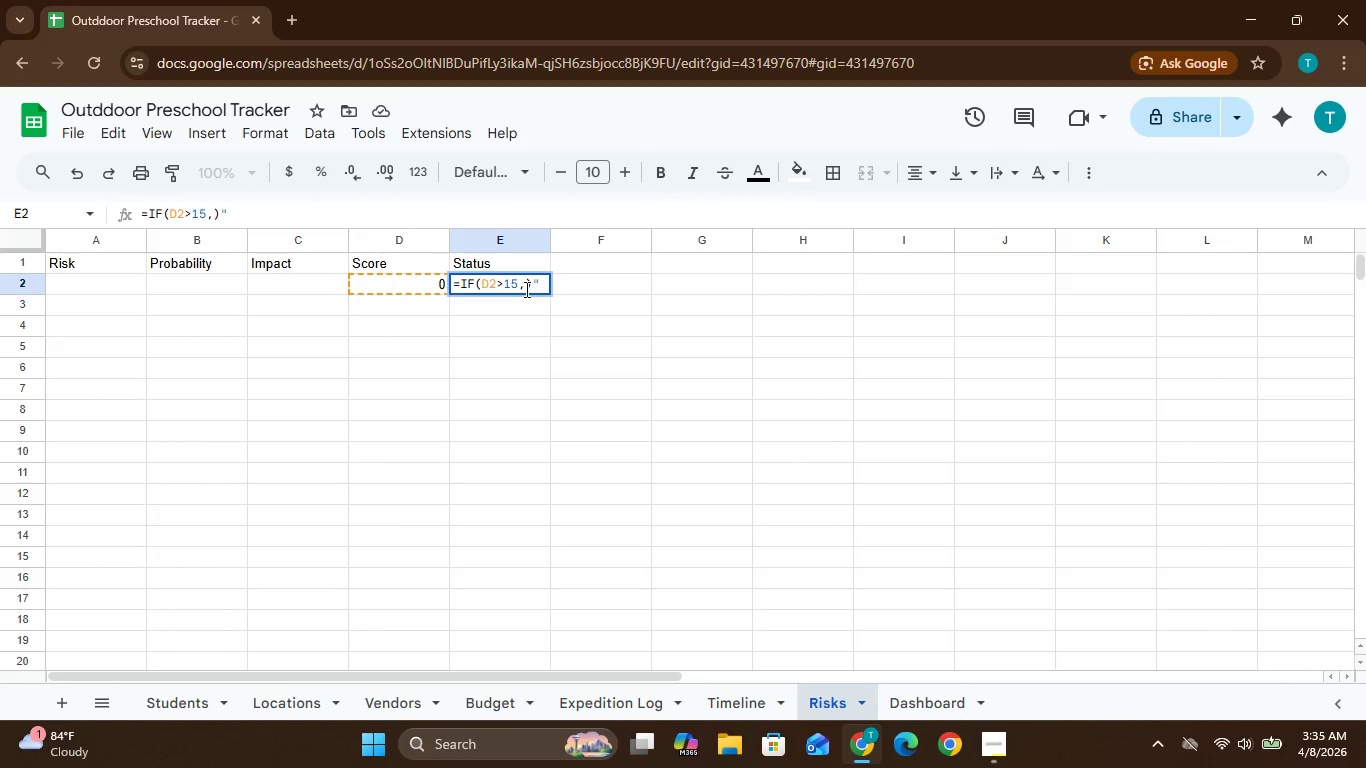 
key(CapsLock)
 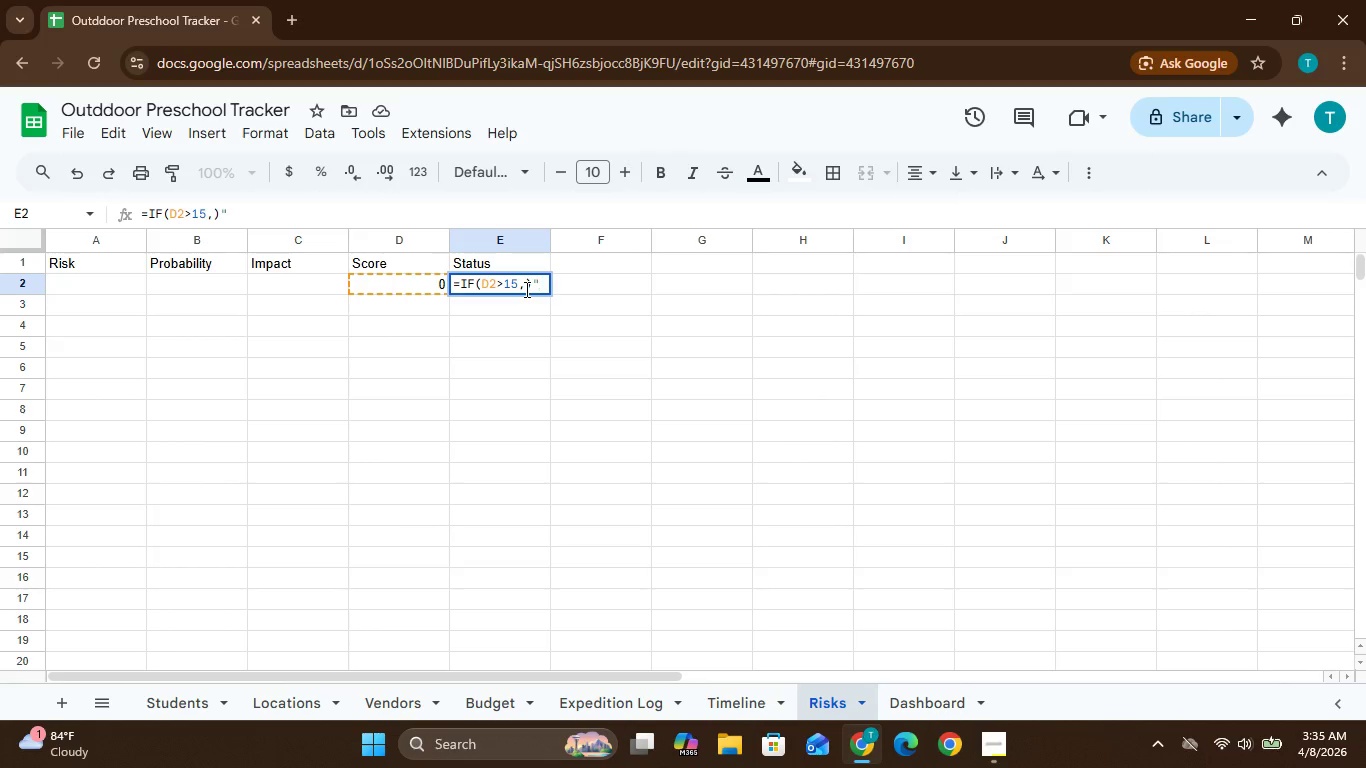 
hold_key(key=ShiftRight, duration=0.73)
 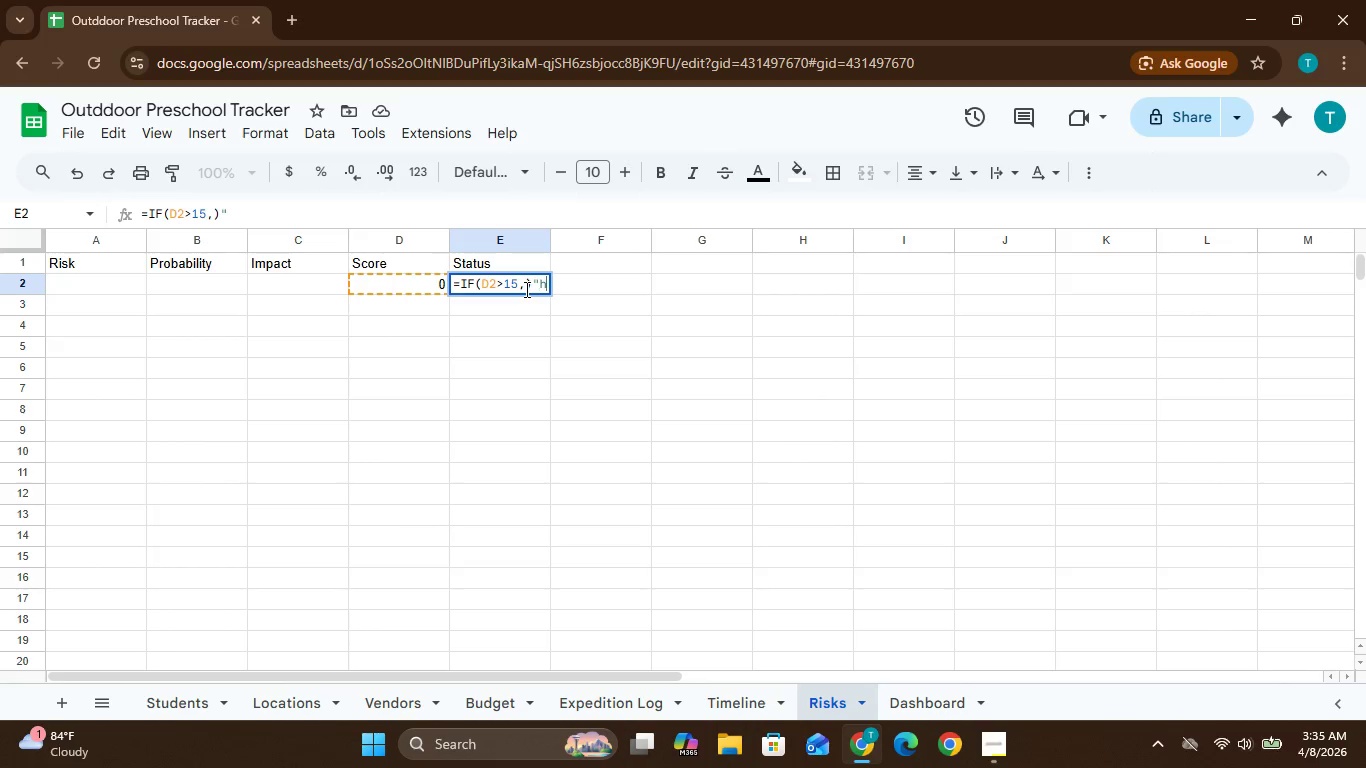 
key(H)
 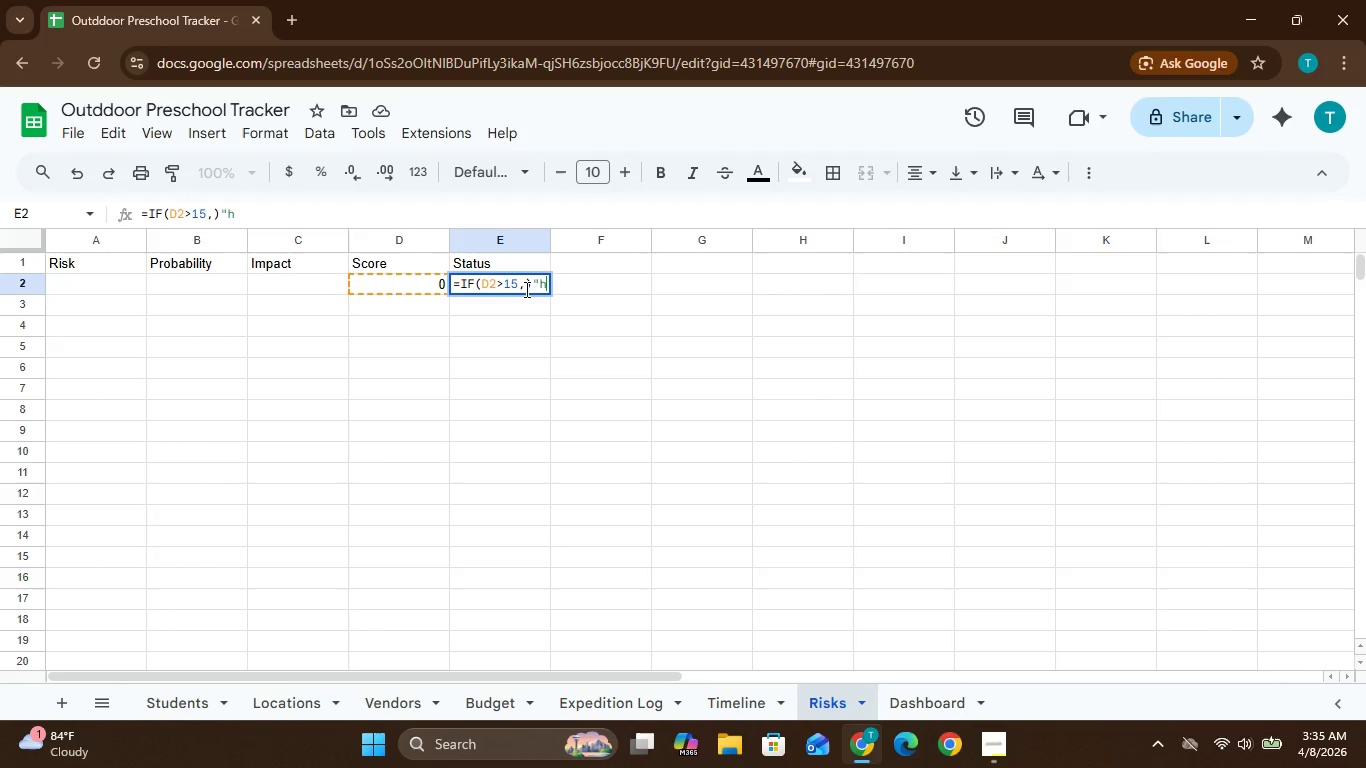 
key(Backspace)
 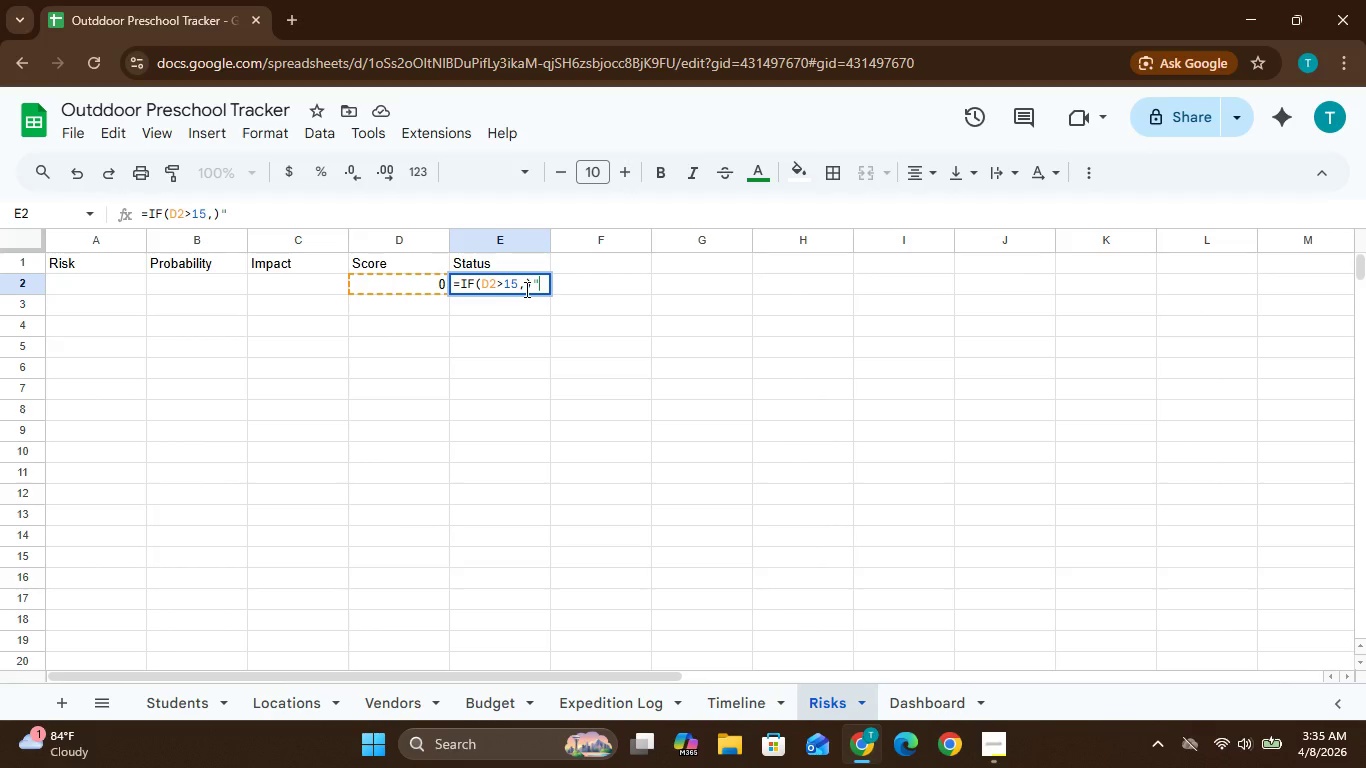 
key(Shift+H)
 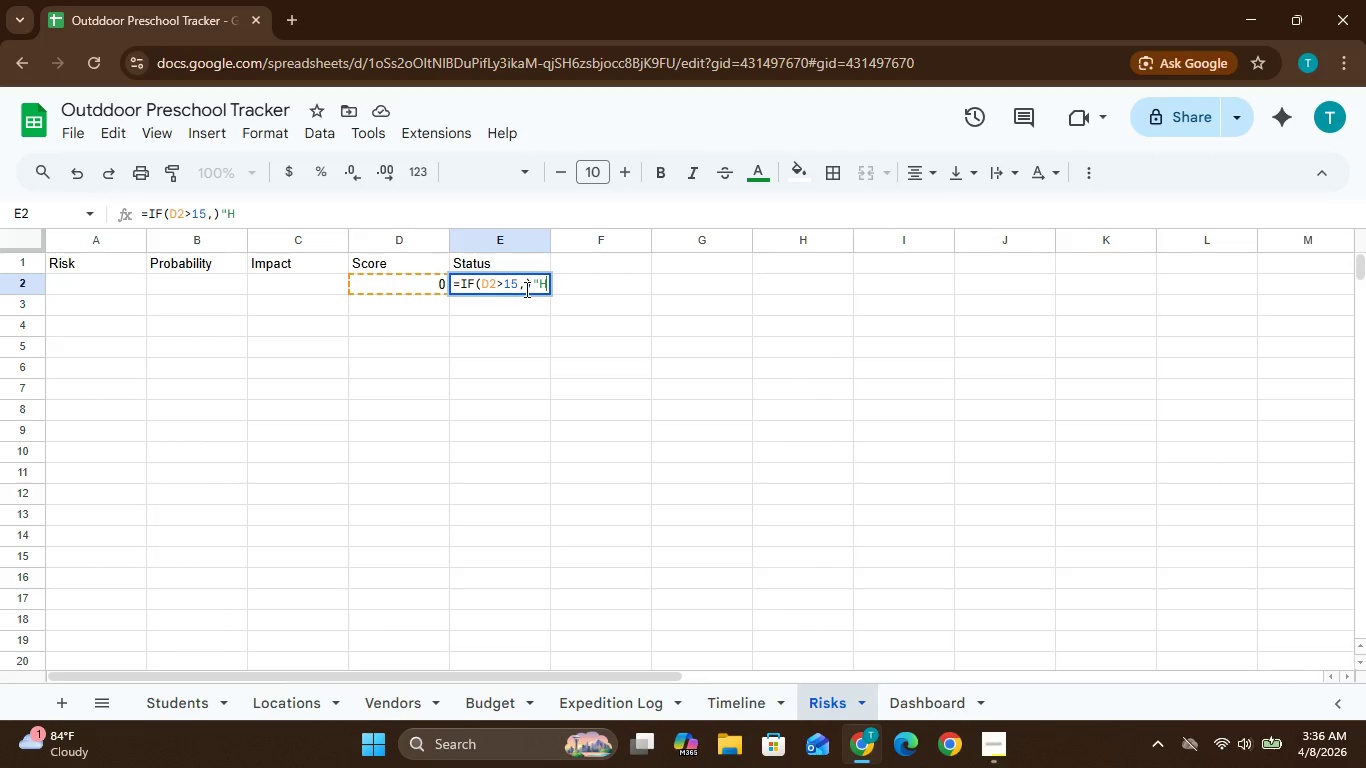 
type(ih)
key(Backspace)
type(gh)
 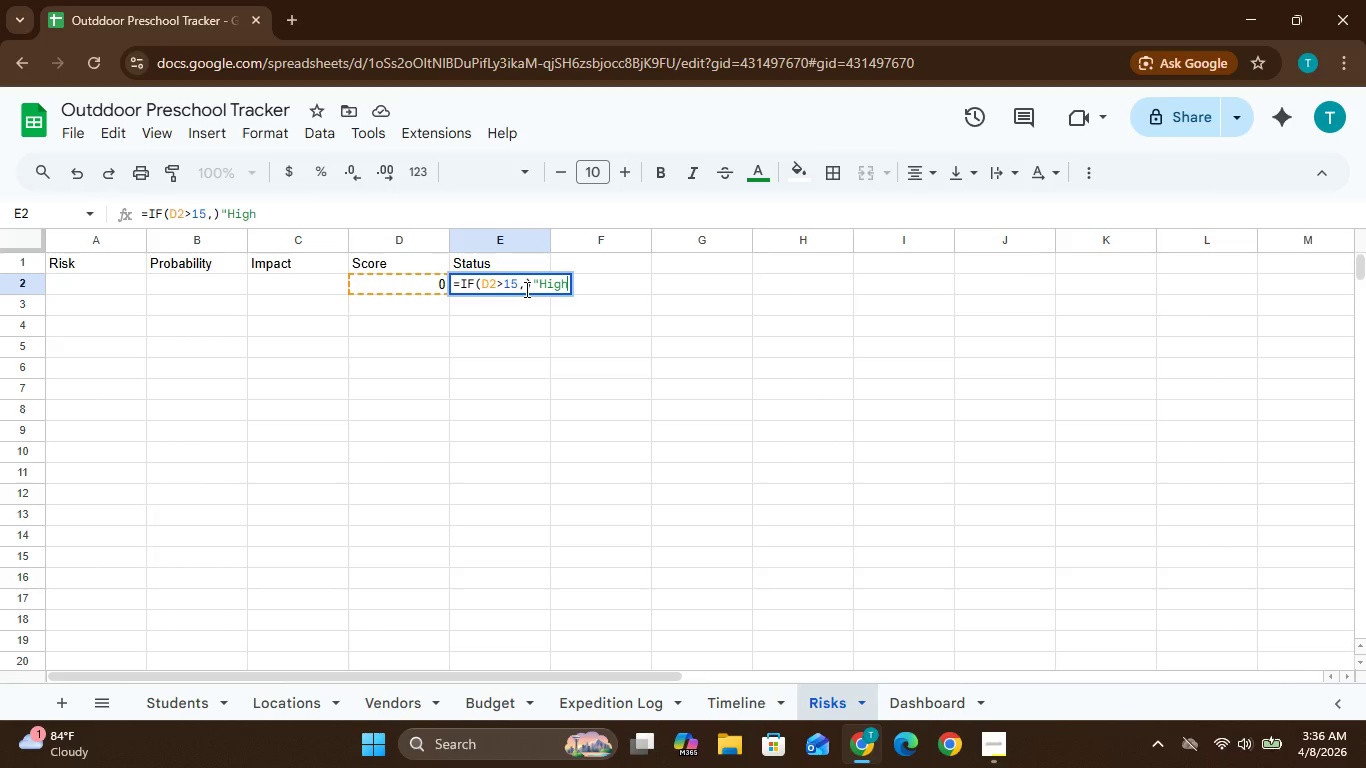 
wait(9.7)
 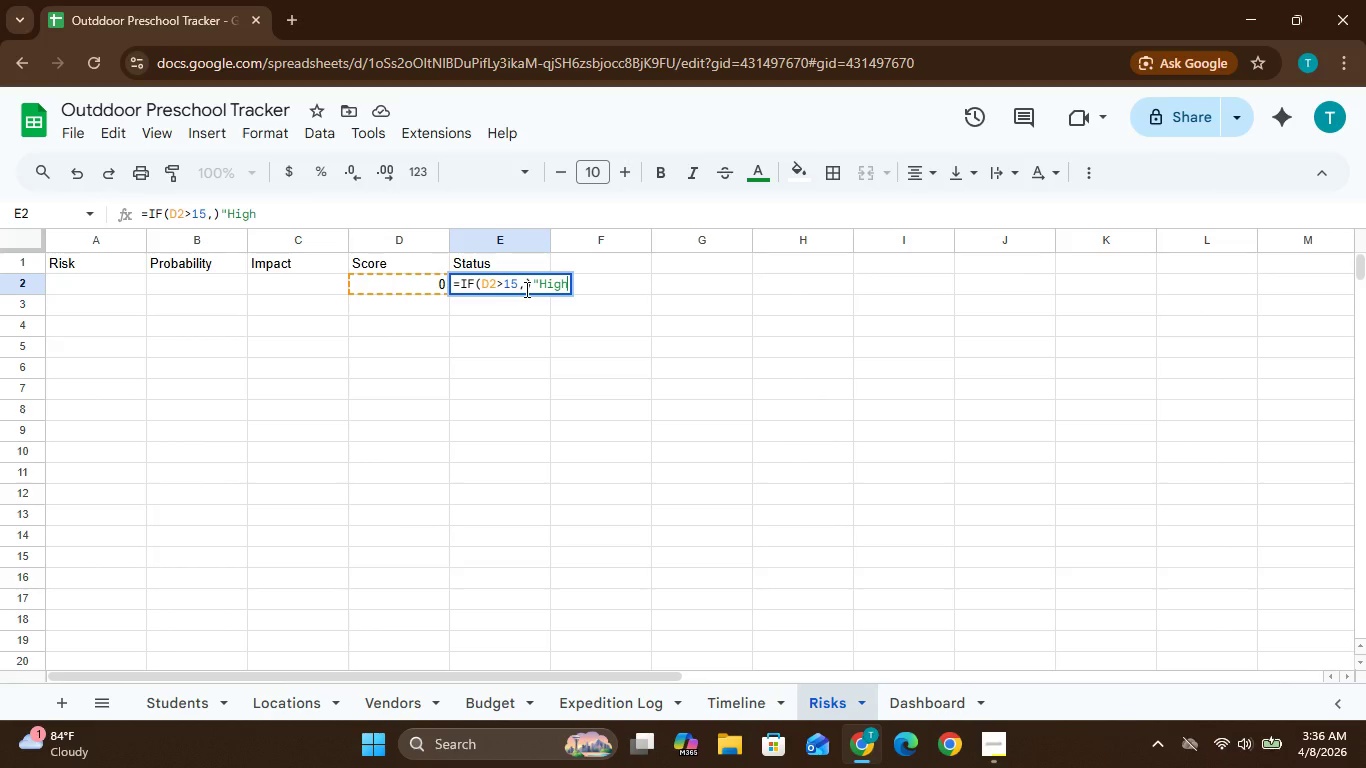 
hold_key(key=Enter, duration=0.62)
 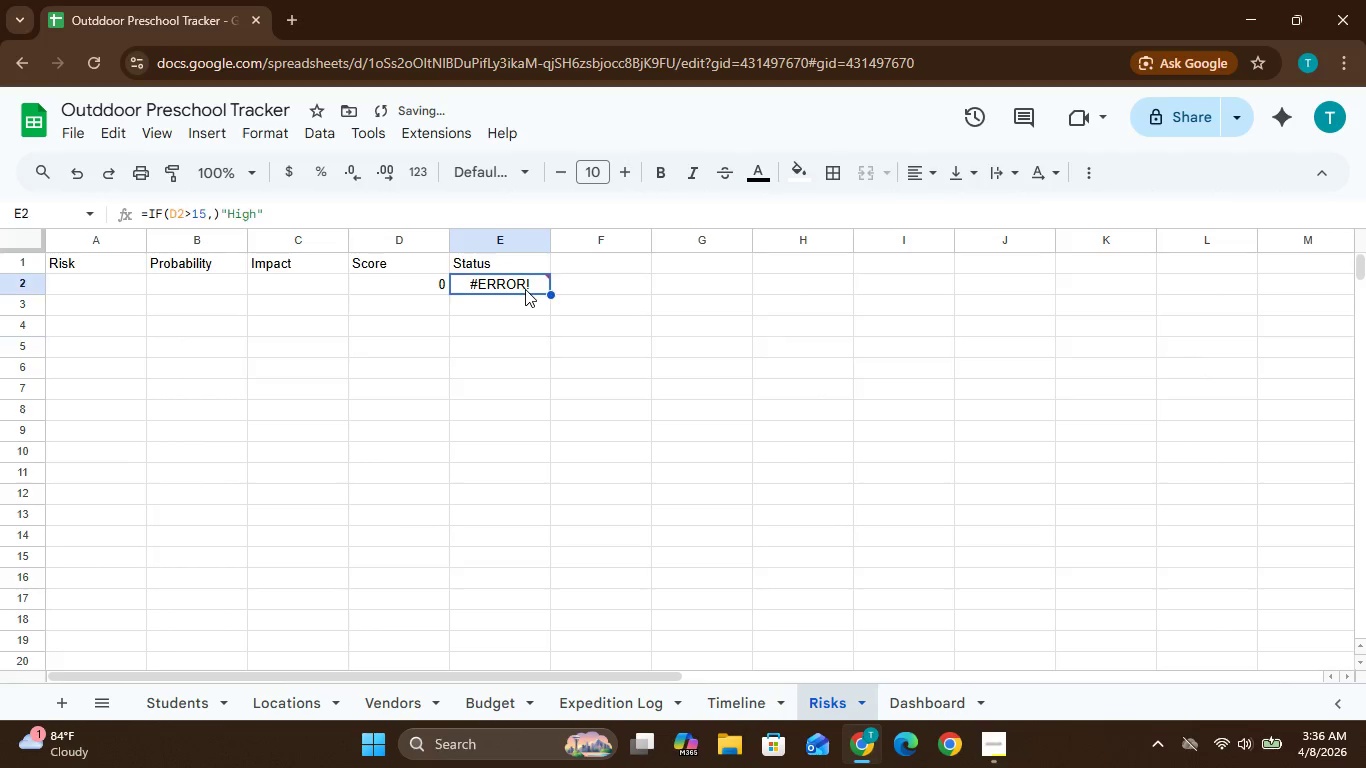 
double_click([525, 289])
 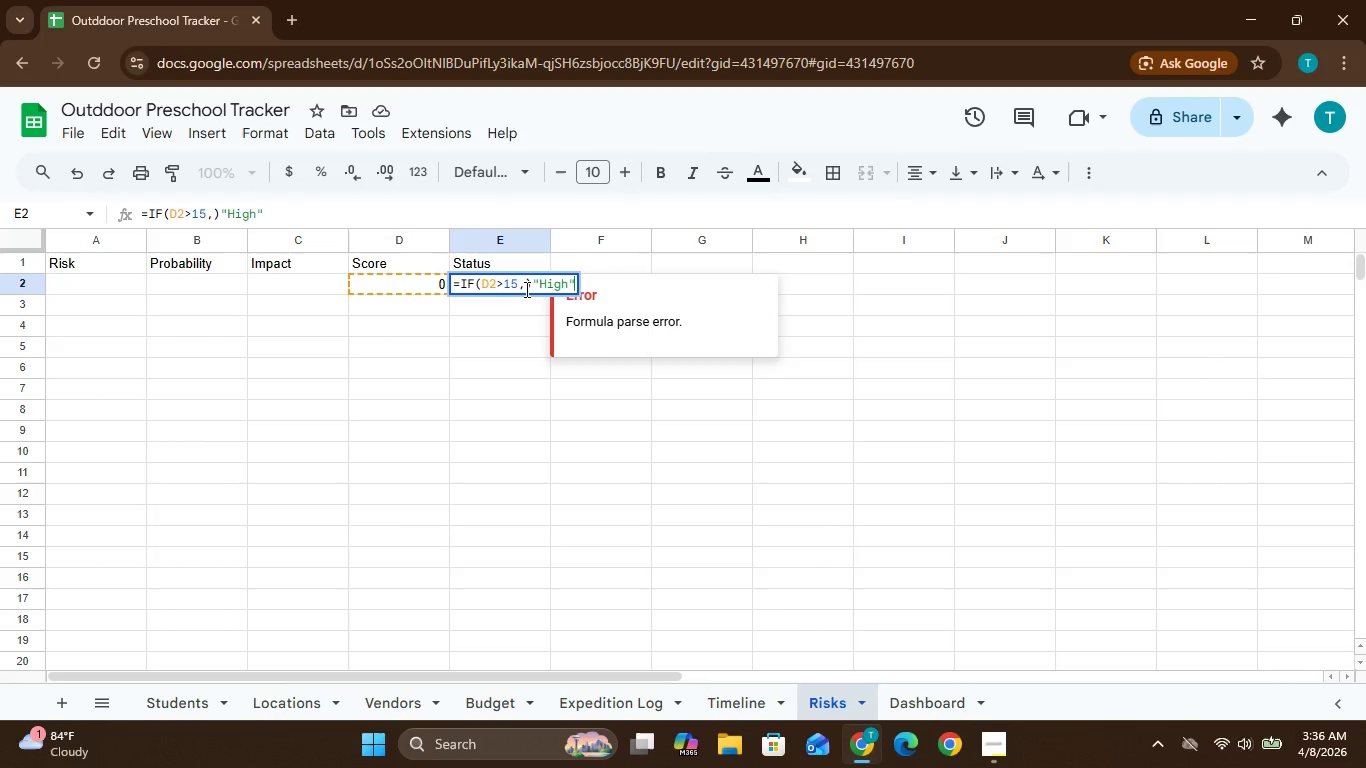 
wait(8.62)
 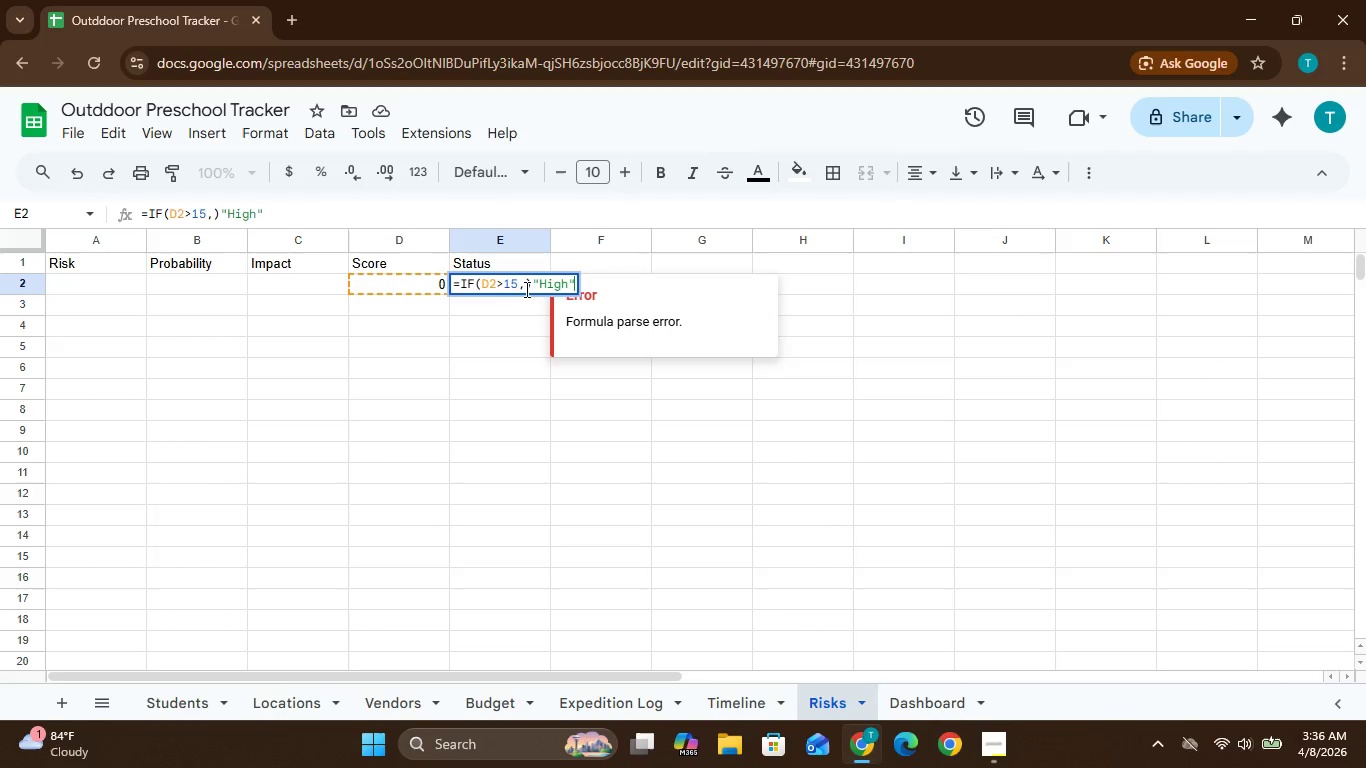 
type(,"Low"))
 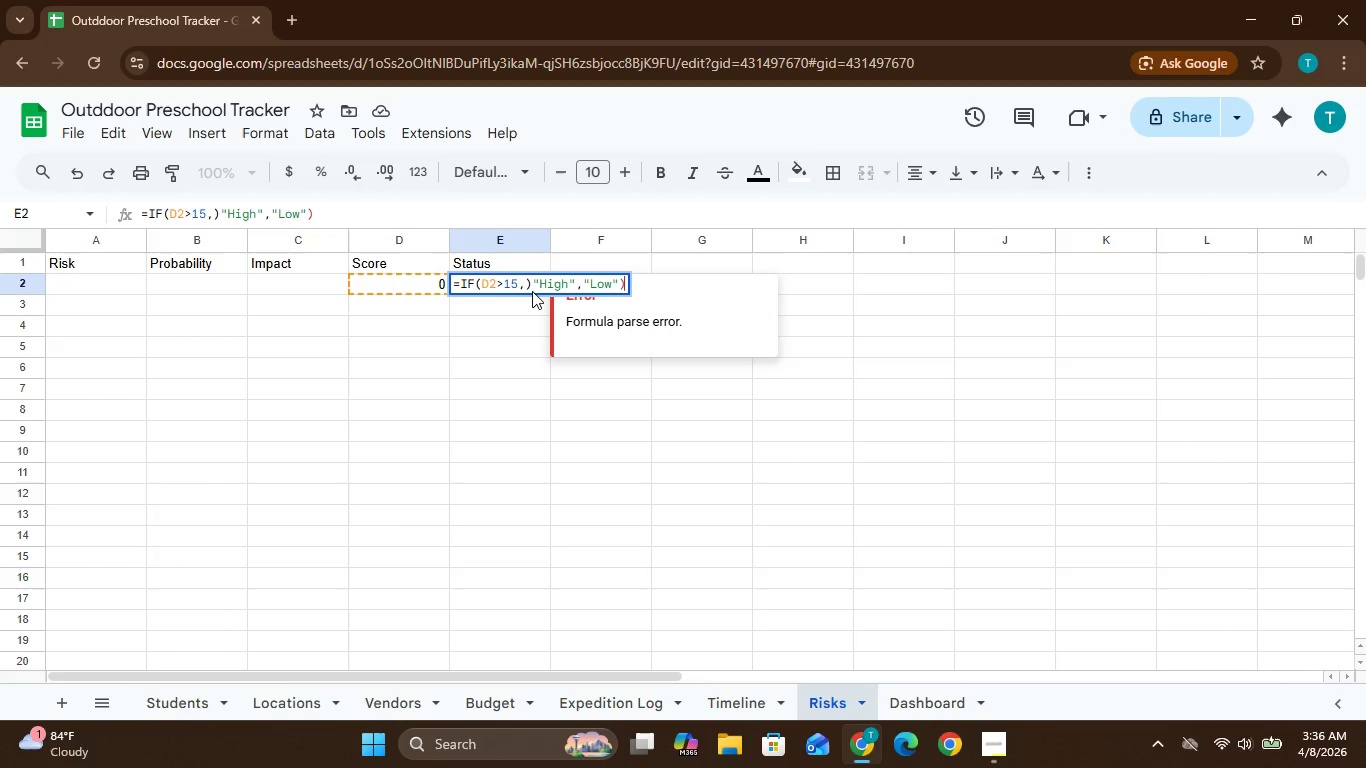 
wait(9.94)
 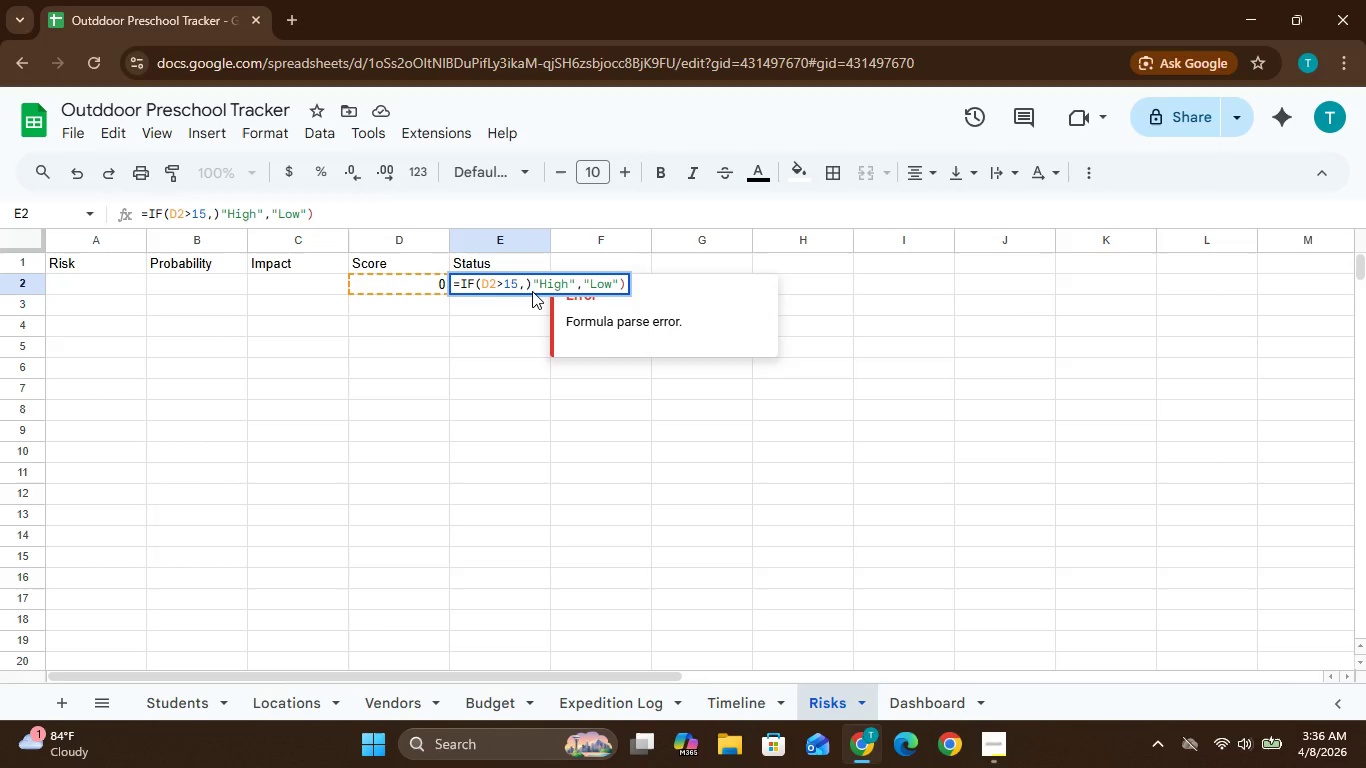 
key(ArrowLeft)
 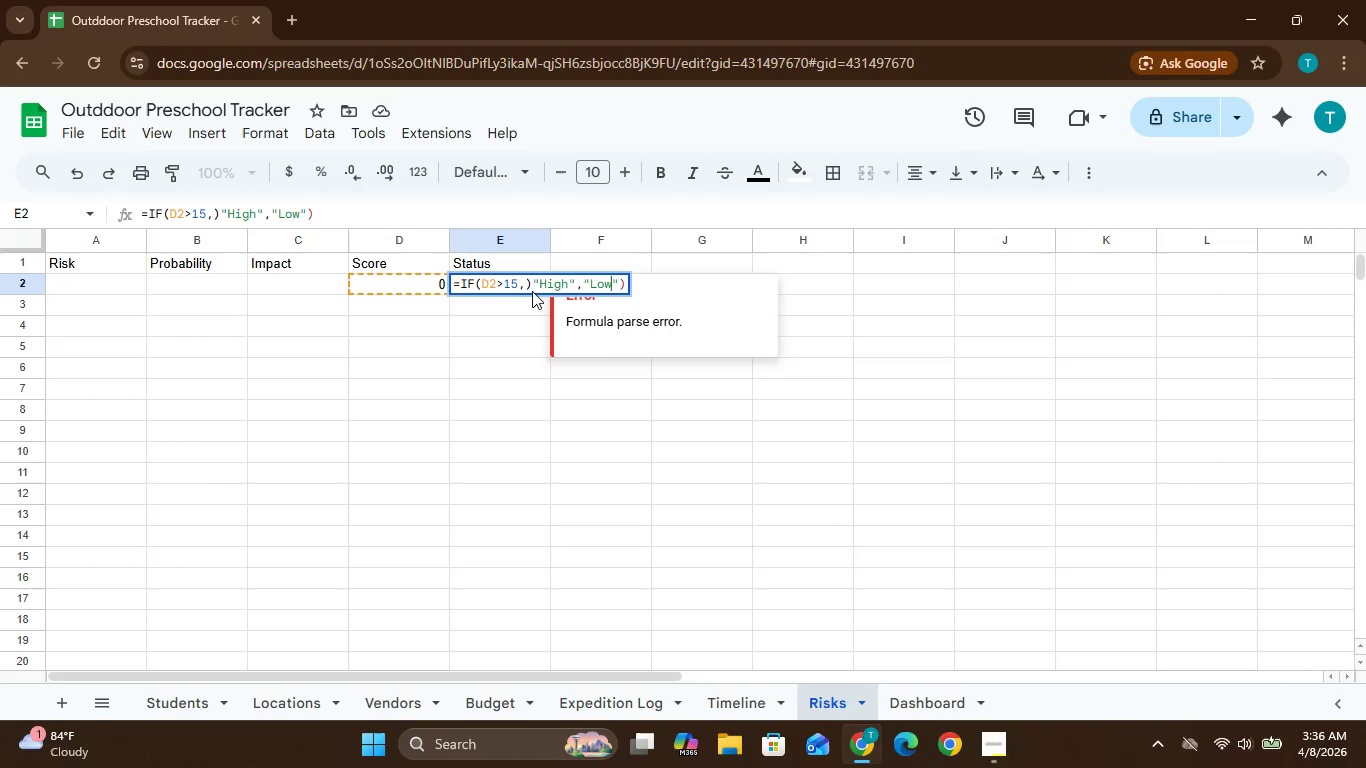 
key(ArrowLeft)
 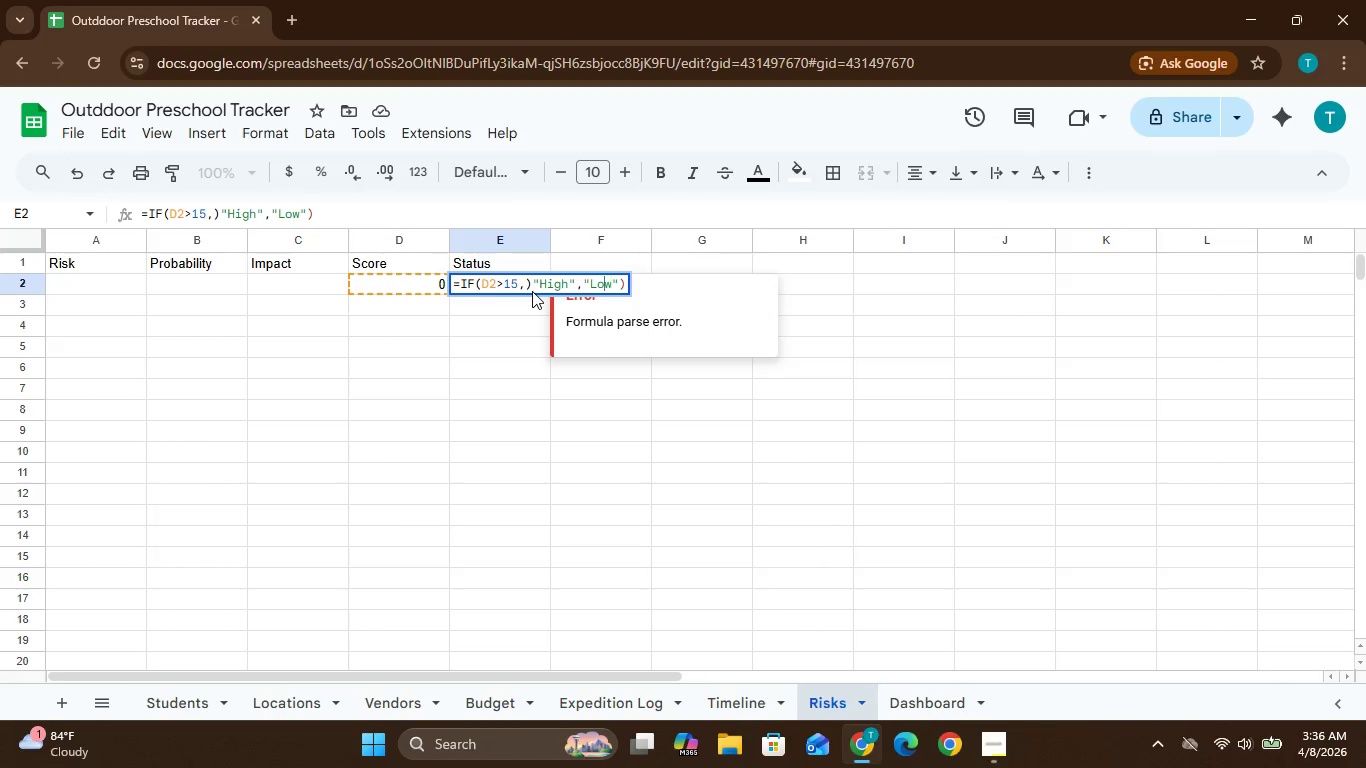 
key(ArrowLeft)
 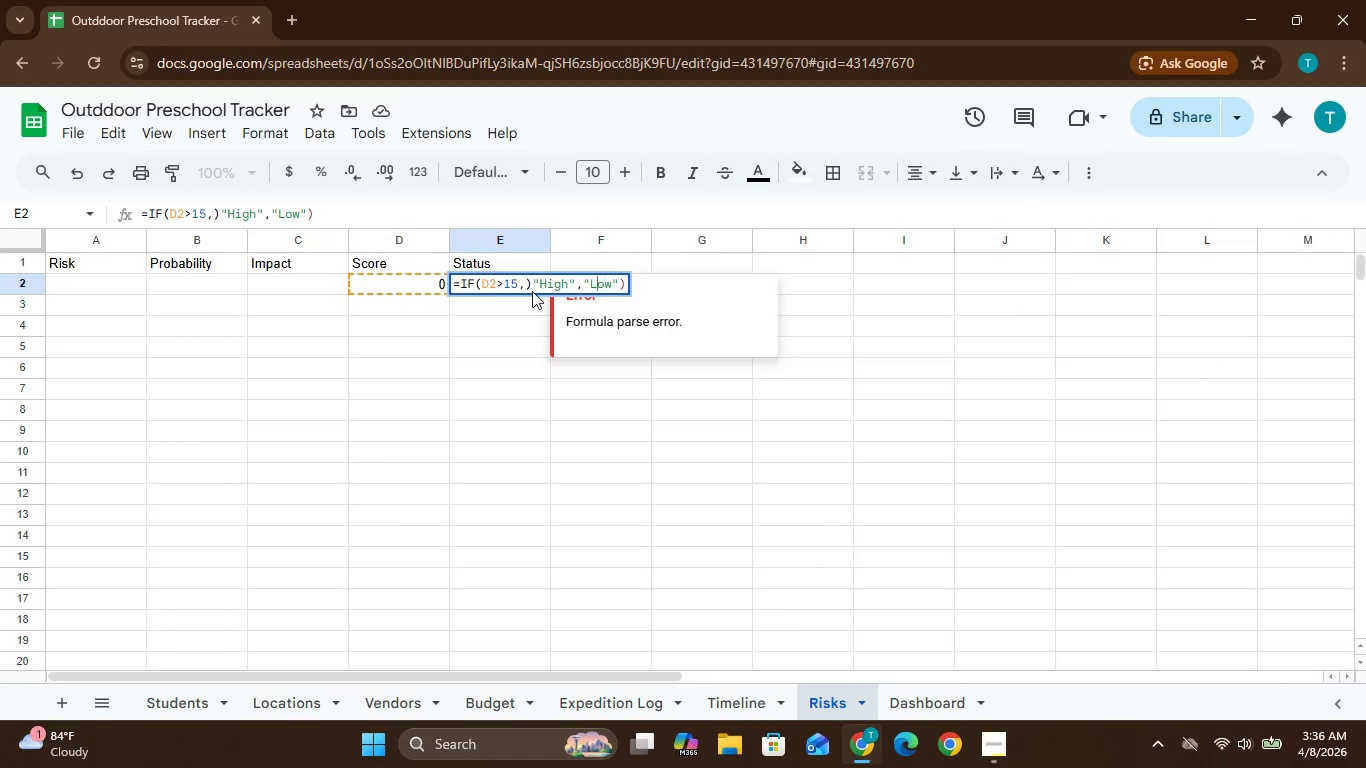 
hold_key(key=ArrowLeft, duration=0.81)
 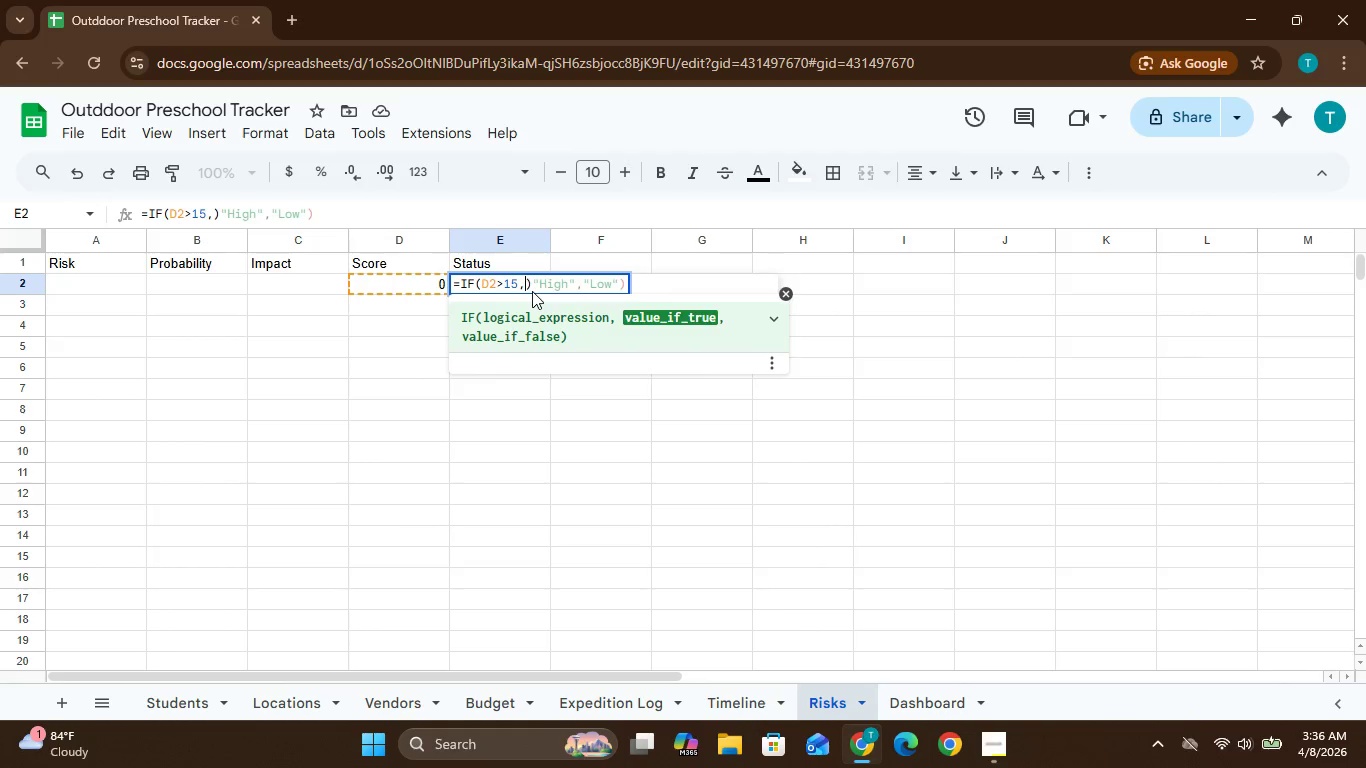 
key(ArrowRight)
 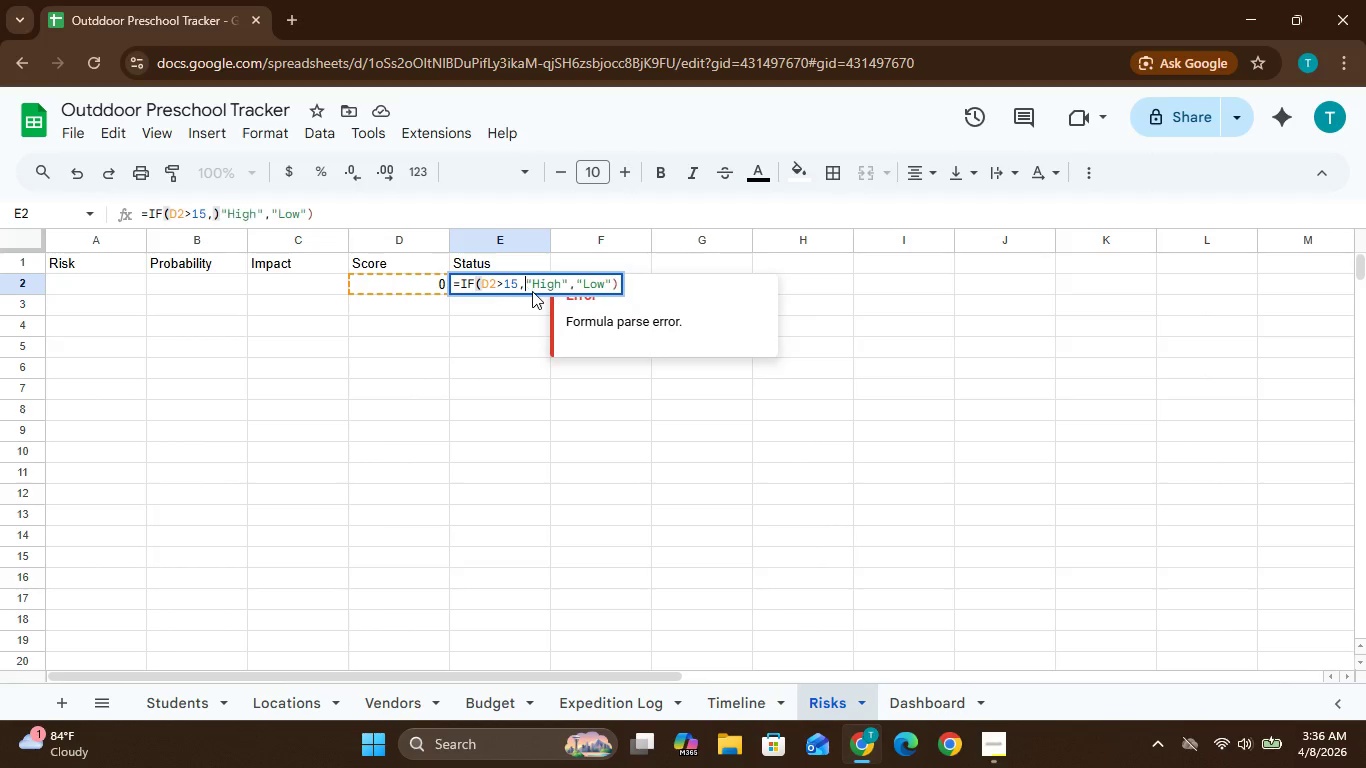 
key(Backspace)
 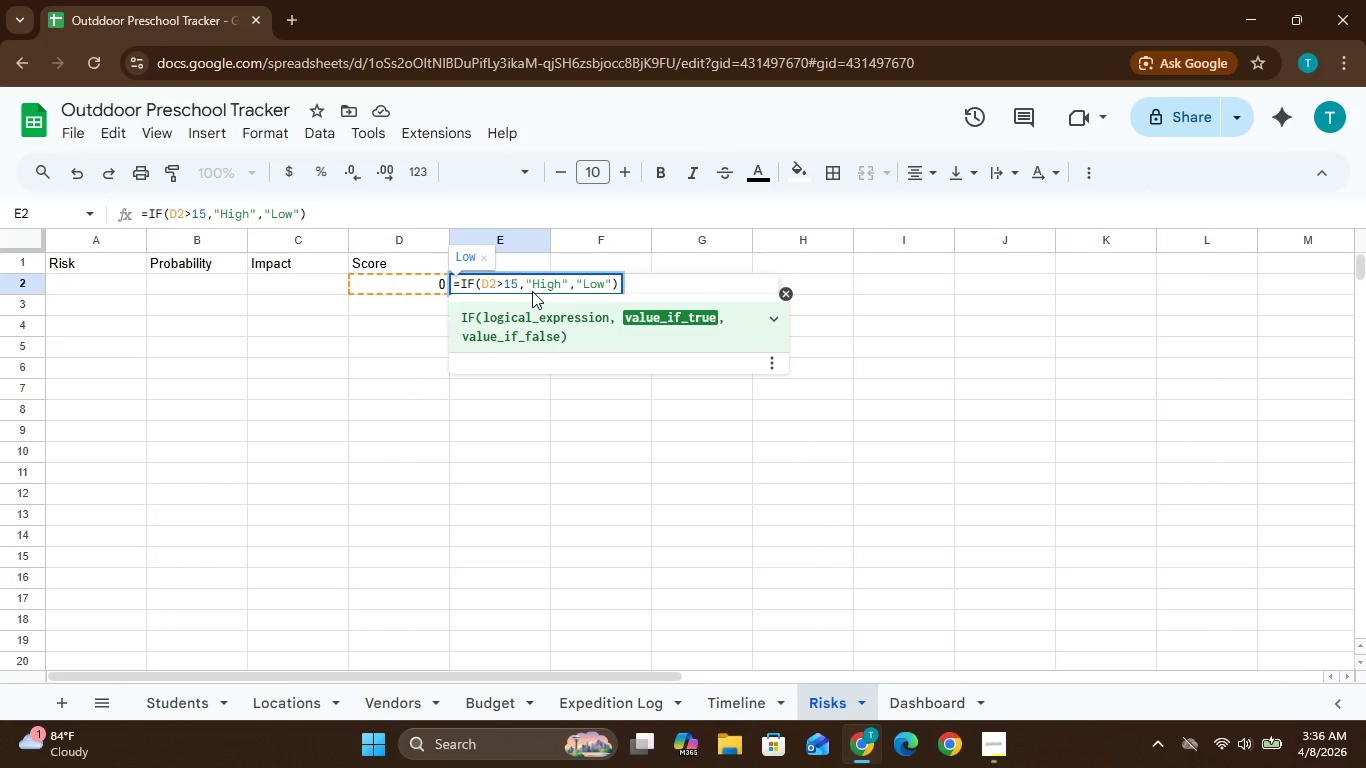 
key(Enter)
 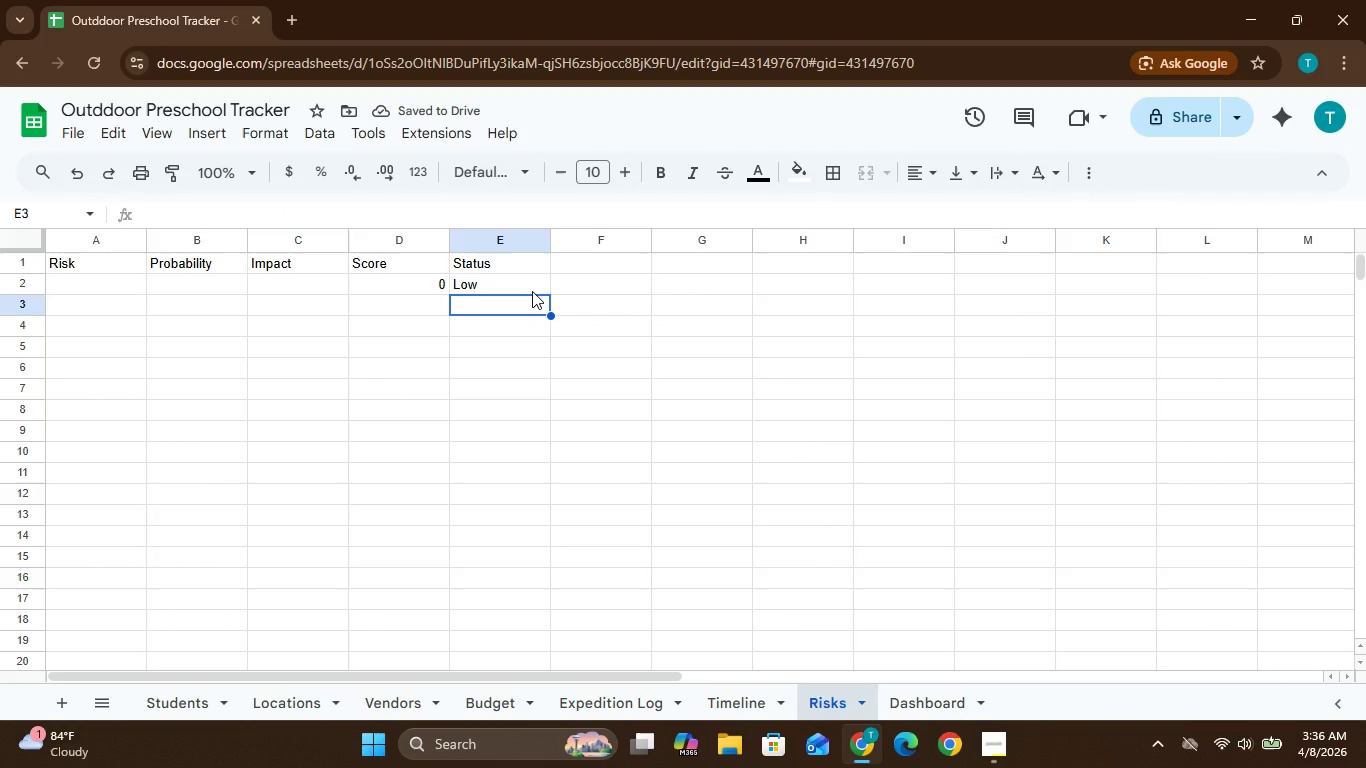 
wait(9.39)
 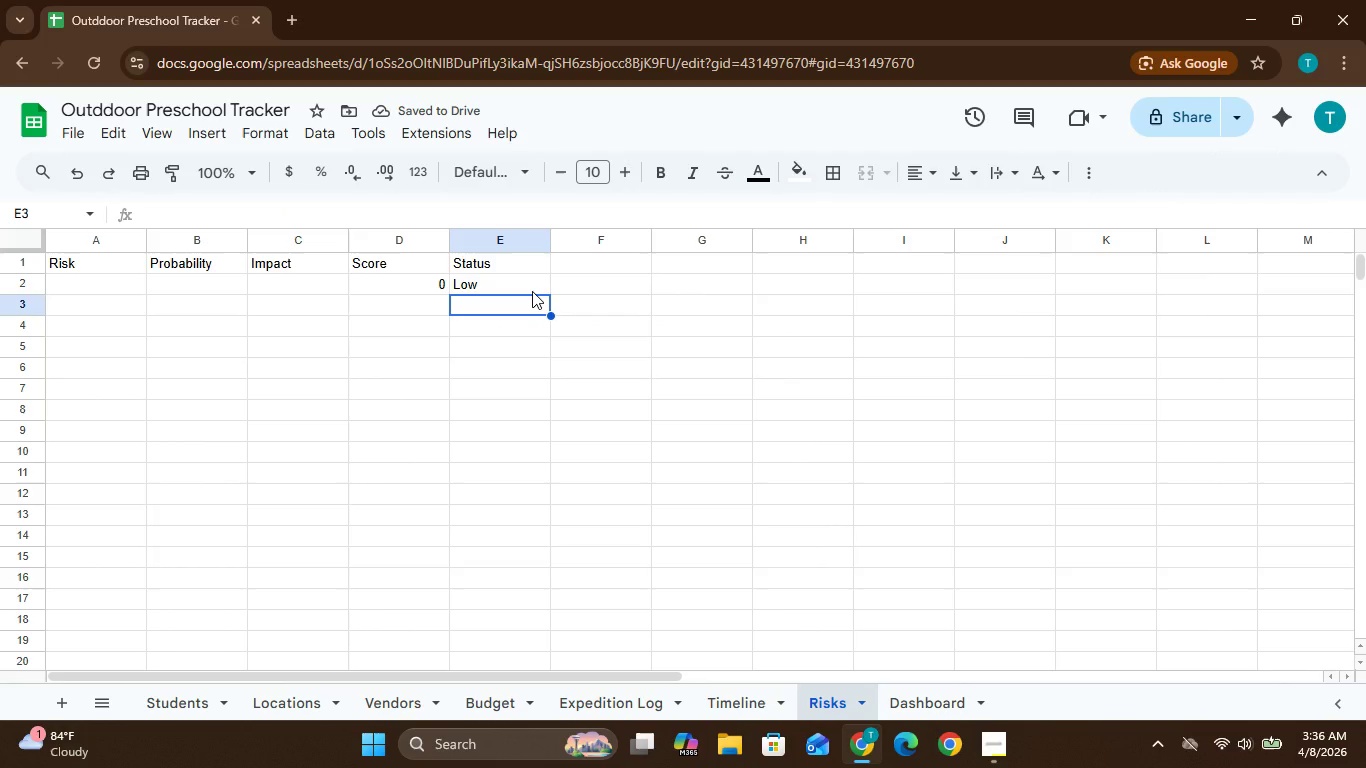 
left_click([994, 742])